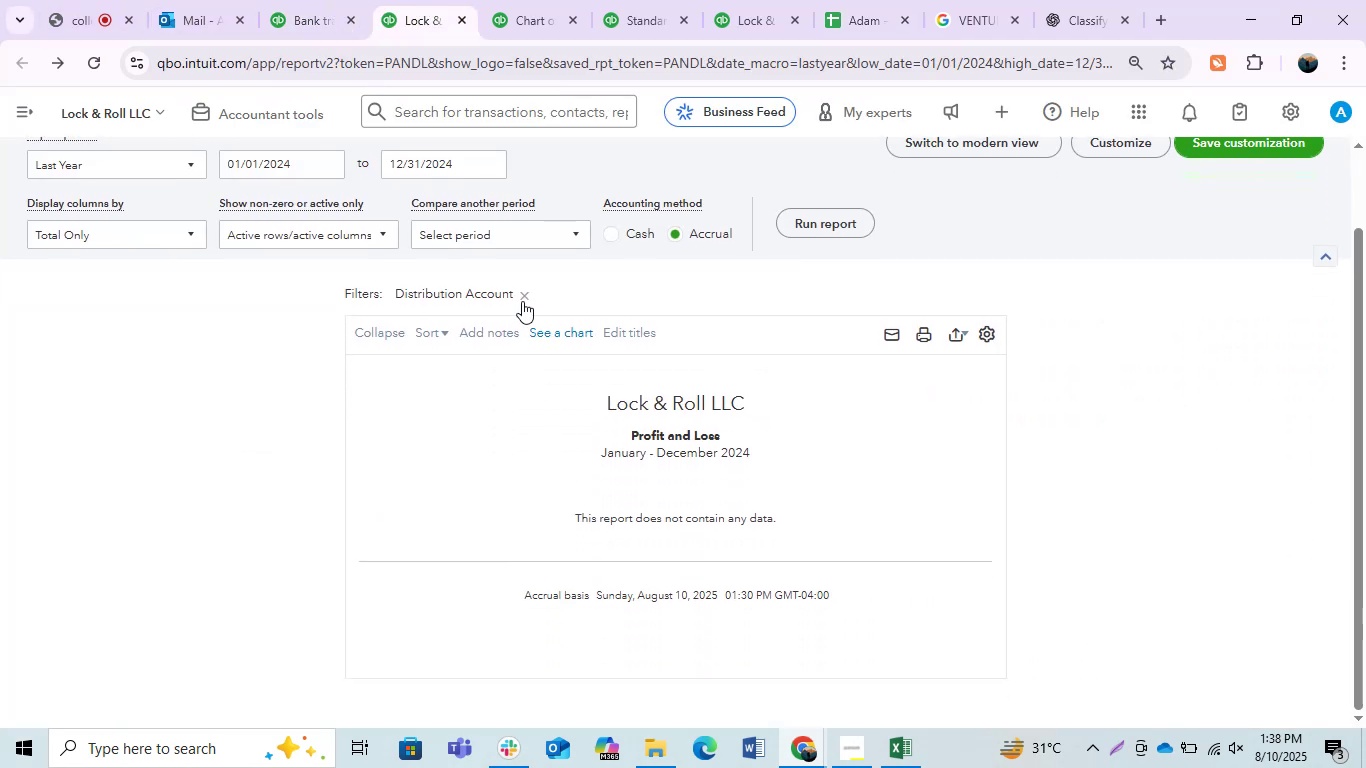 
left_click([522, 294])
 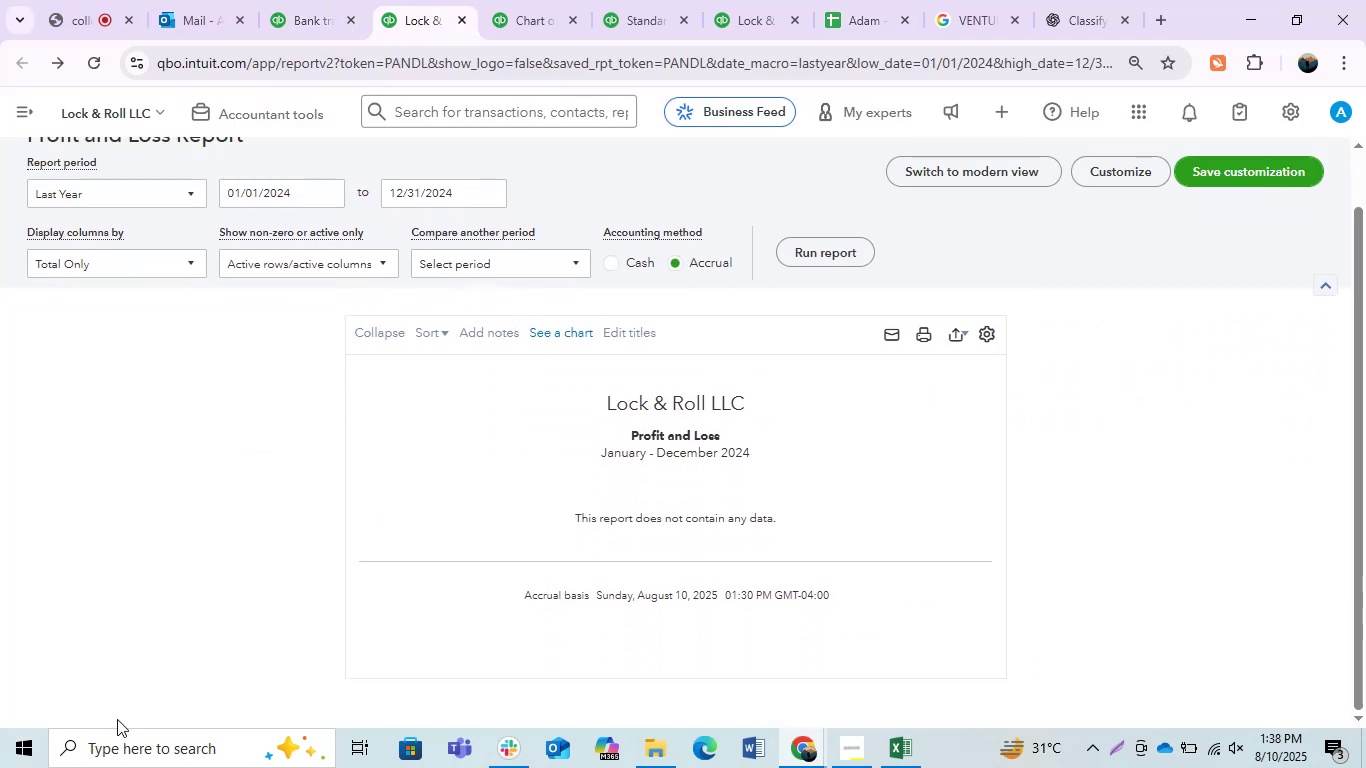 
scroll: coordinate [312, 631], scroll_direction: up, amount: 3.0
 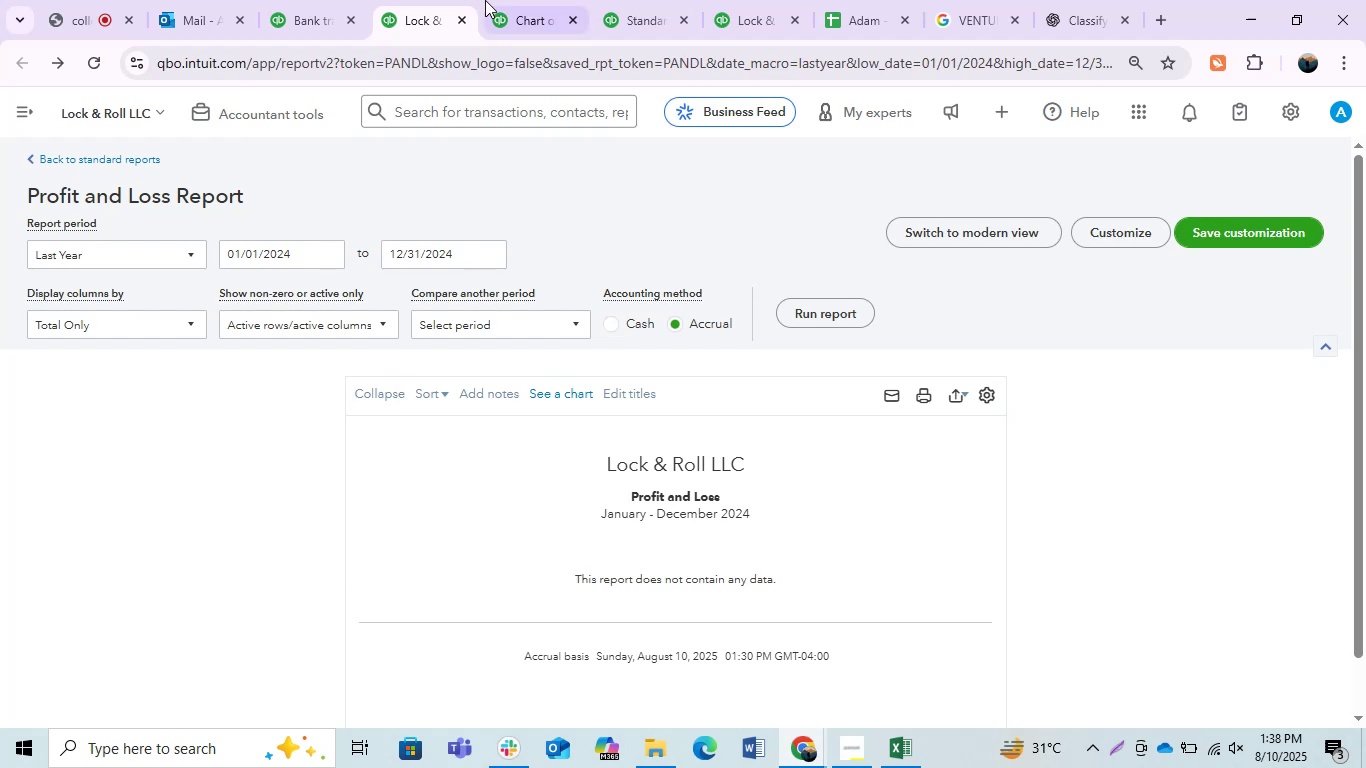 
left_click([508, 0])
 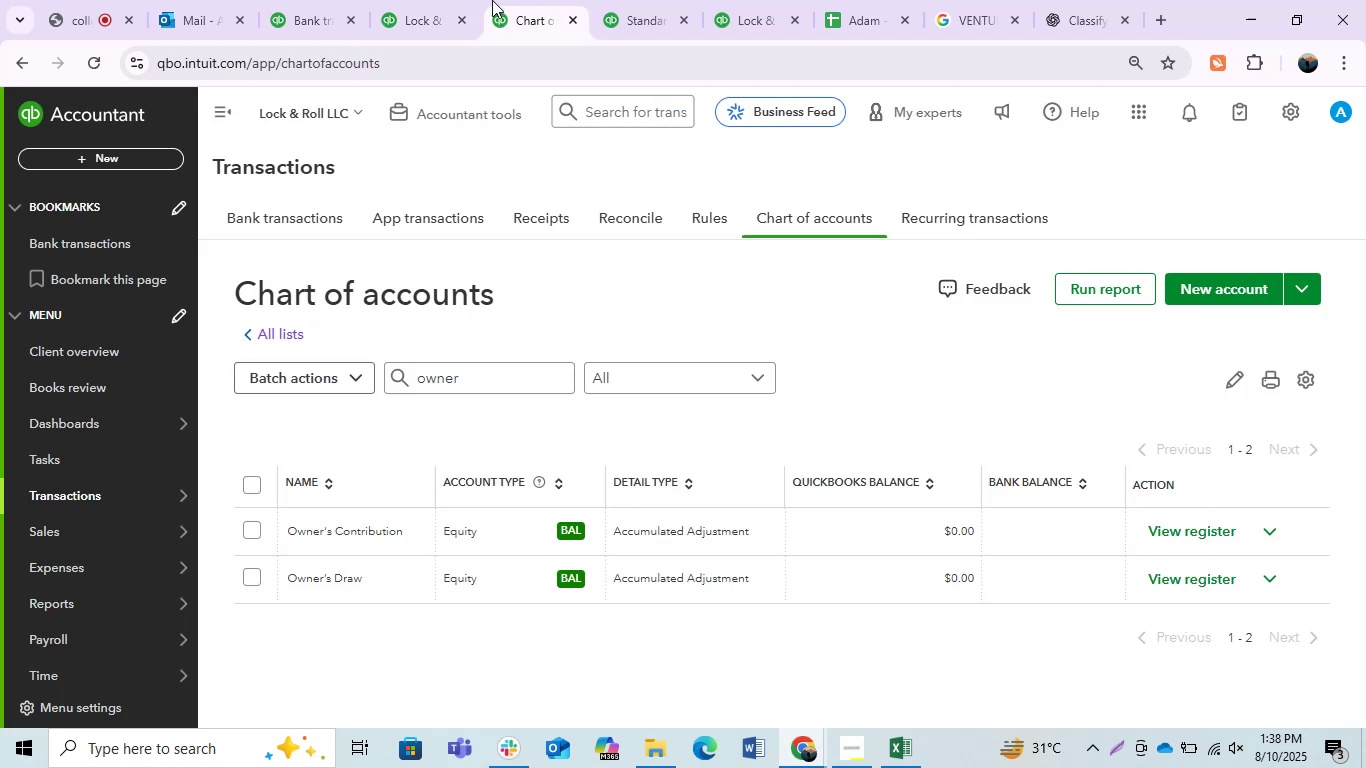 
left_click([449, 0])
 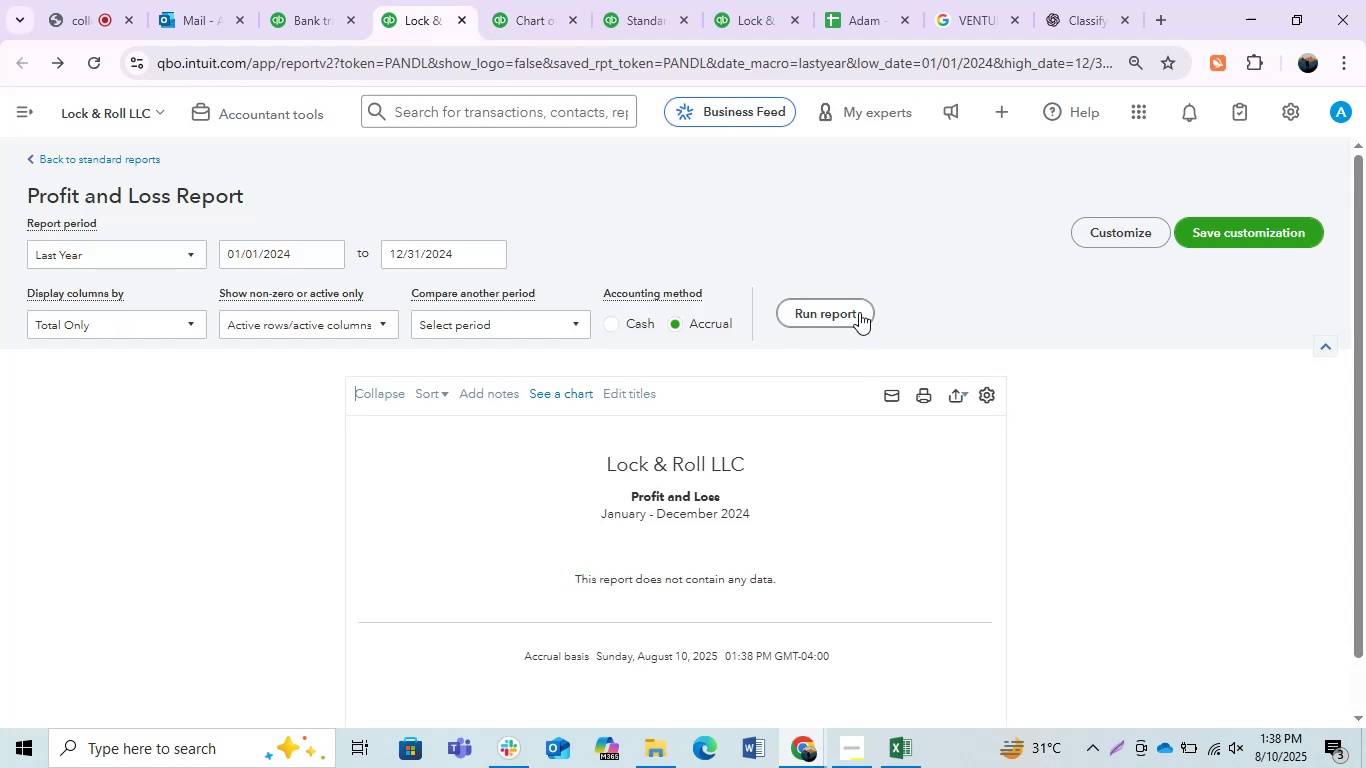 
left_click([844, 306])
 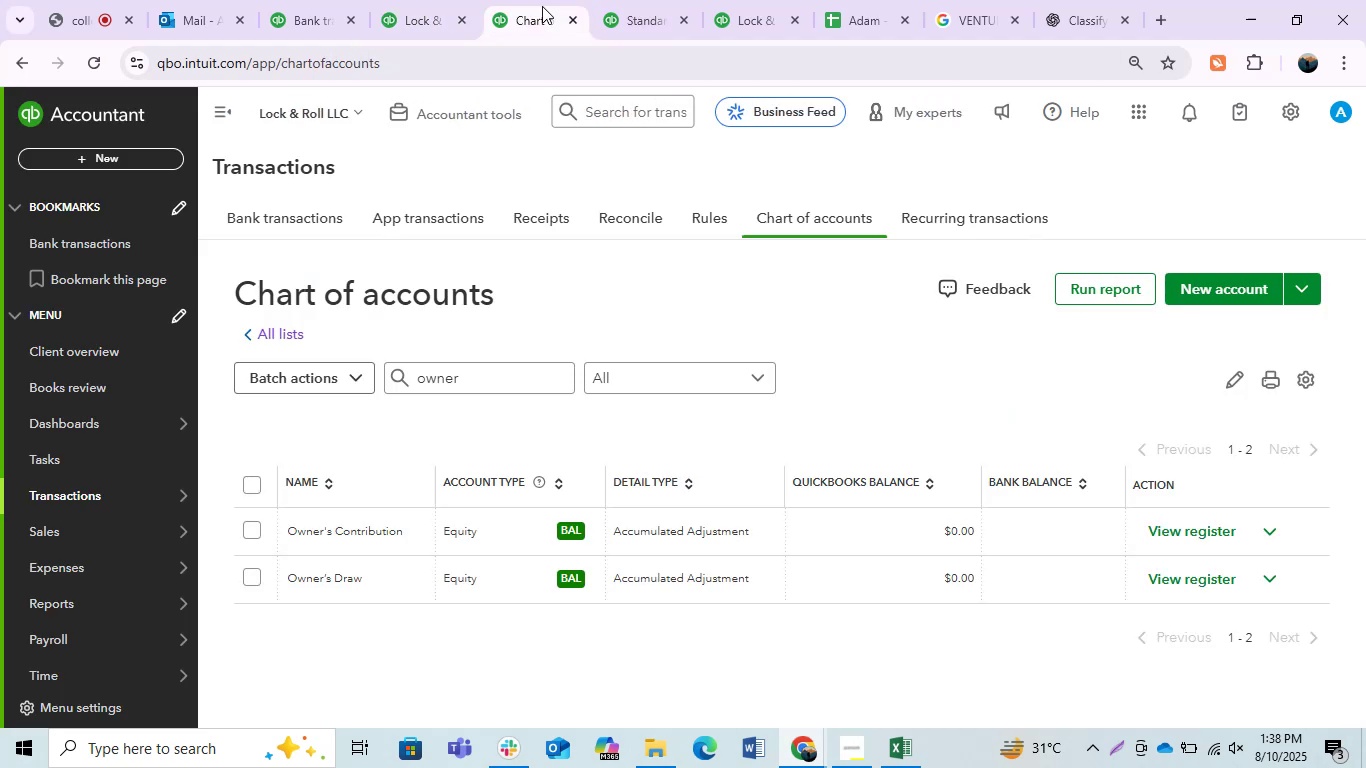 
double_click([638, 13])
 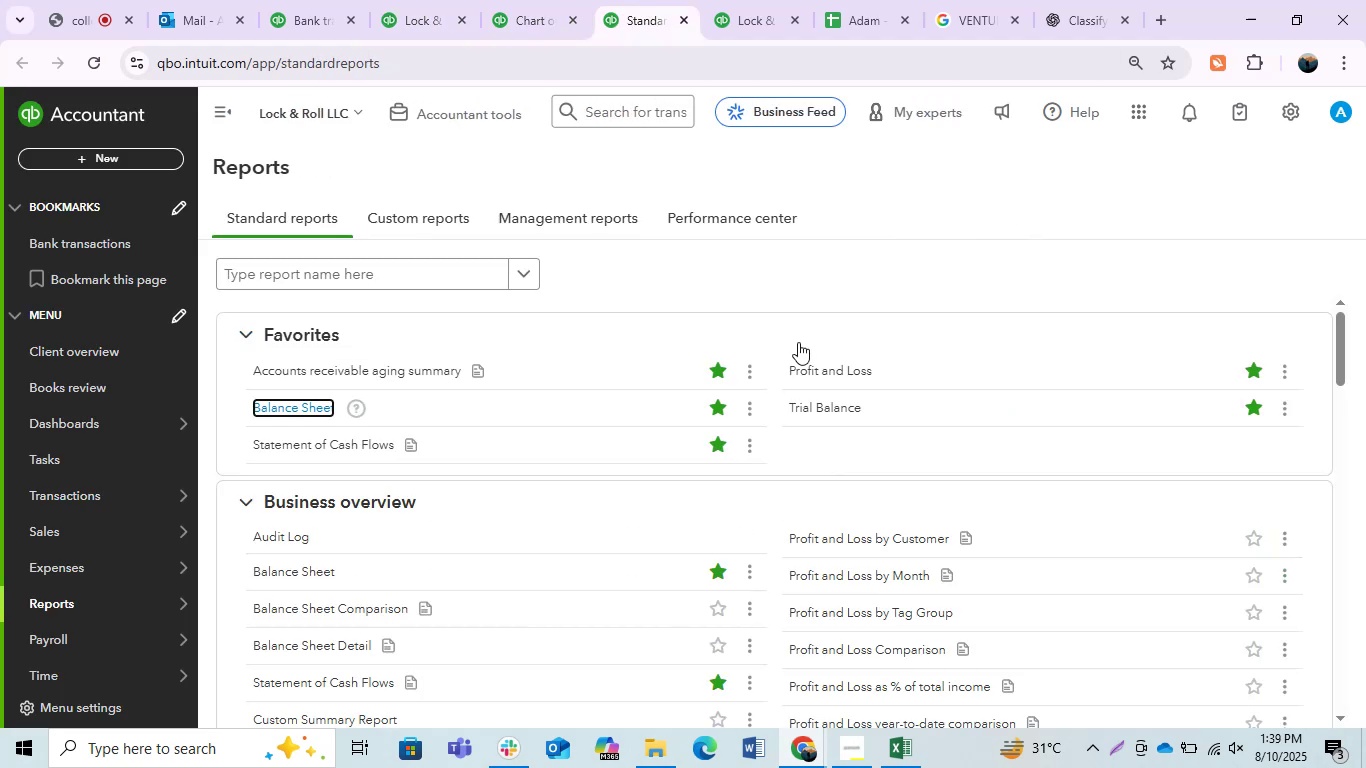 
scroll: coordinate [641, 404], scroll_direction: up, amount: 5.0
 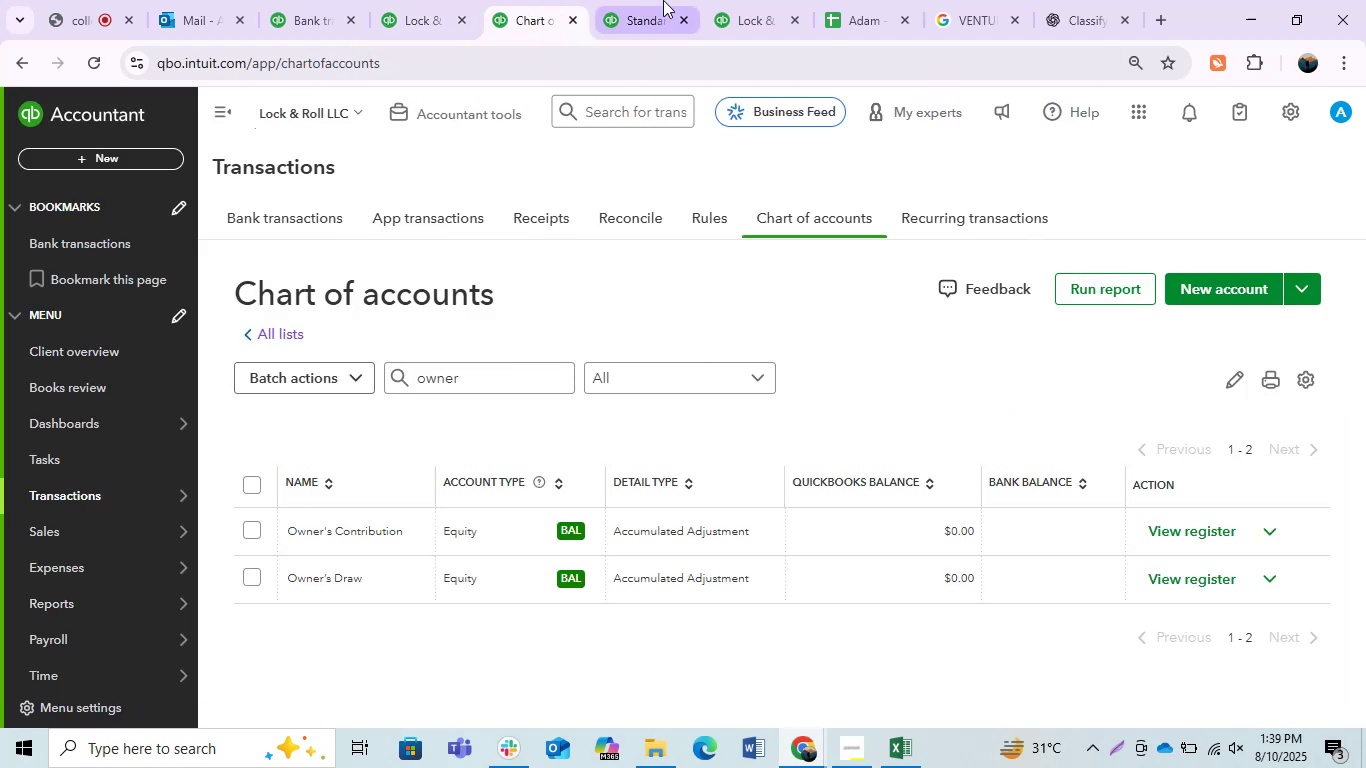 
left_click([763, 1])
 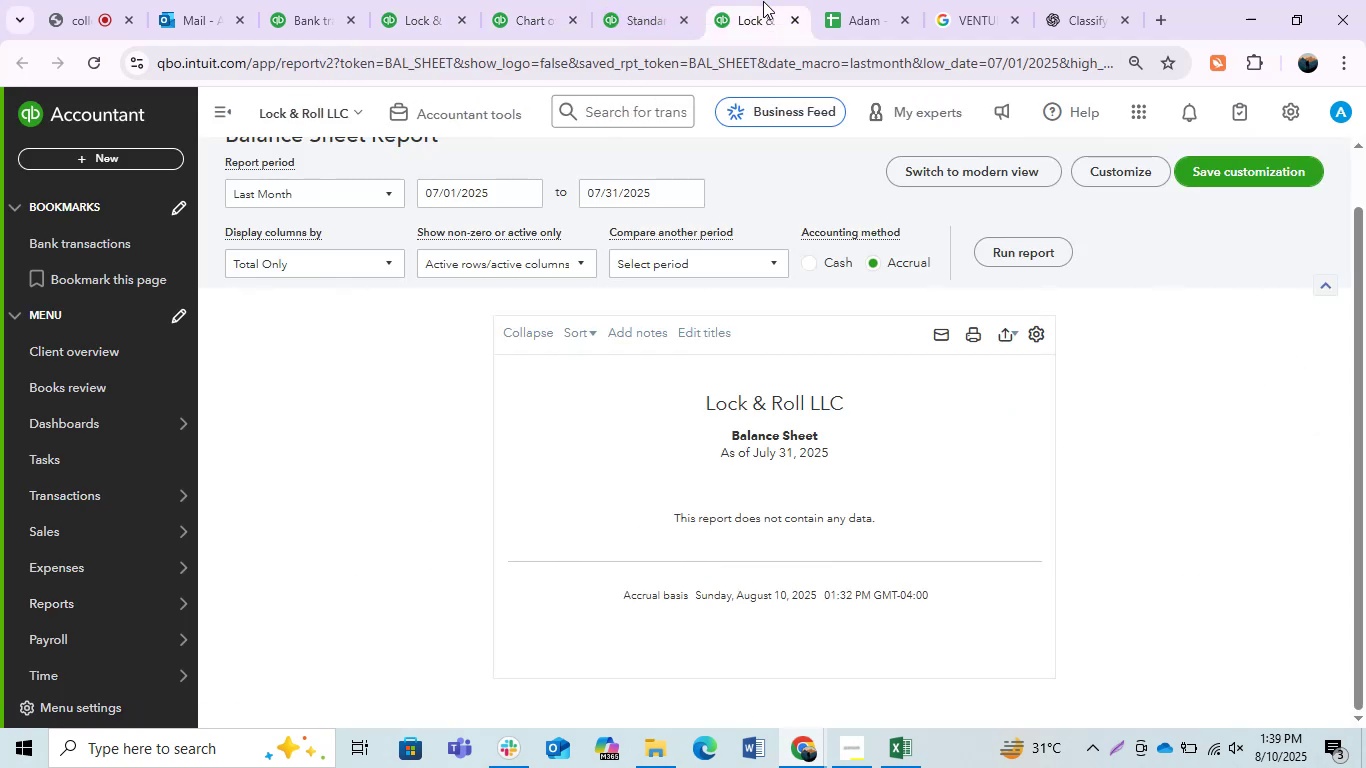 
left_click_drag(start_coordinate=[763, 1], to_coordinate=[611, 0])
 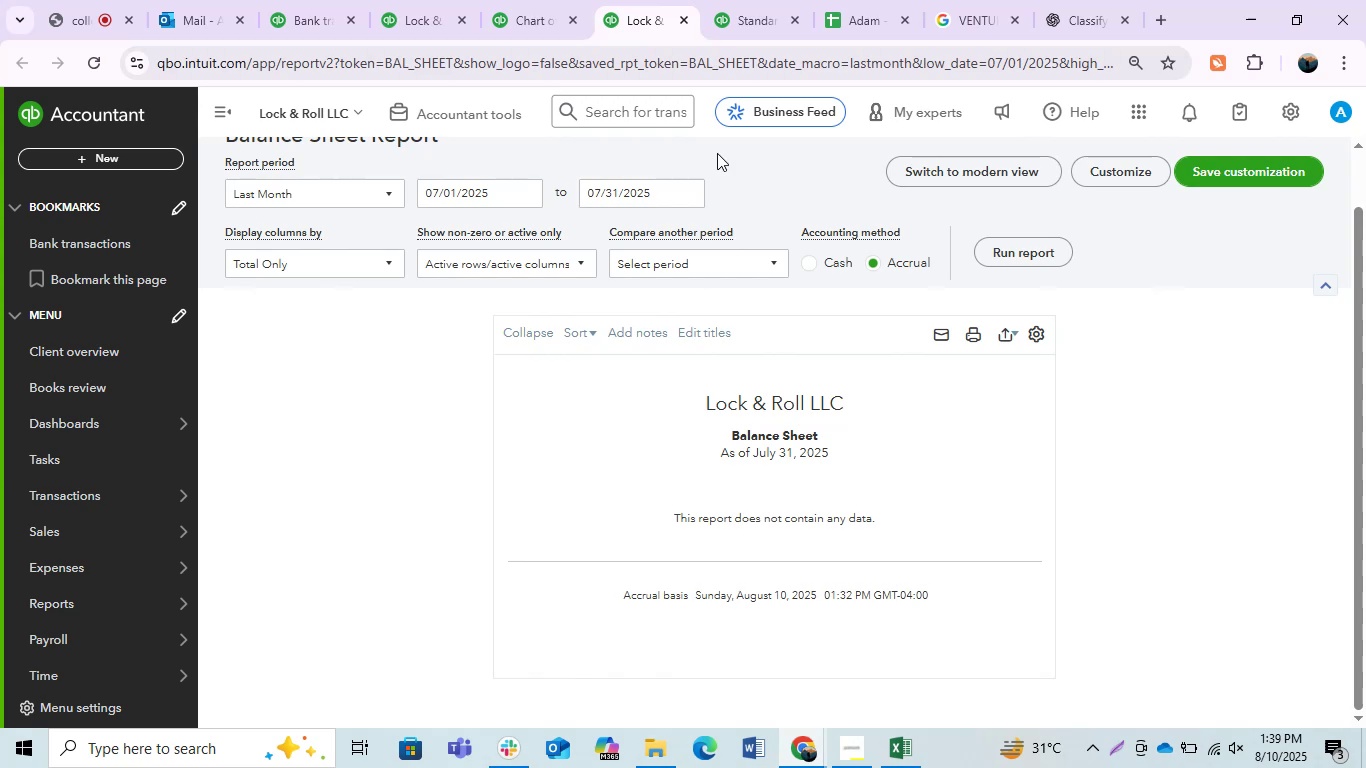 
scroll: coordinate [802, 530], scroll_direction: up, amount: 3.0
 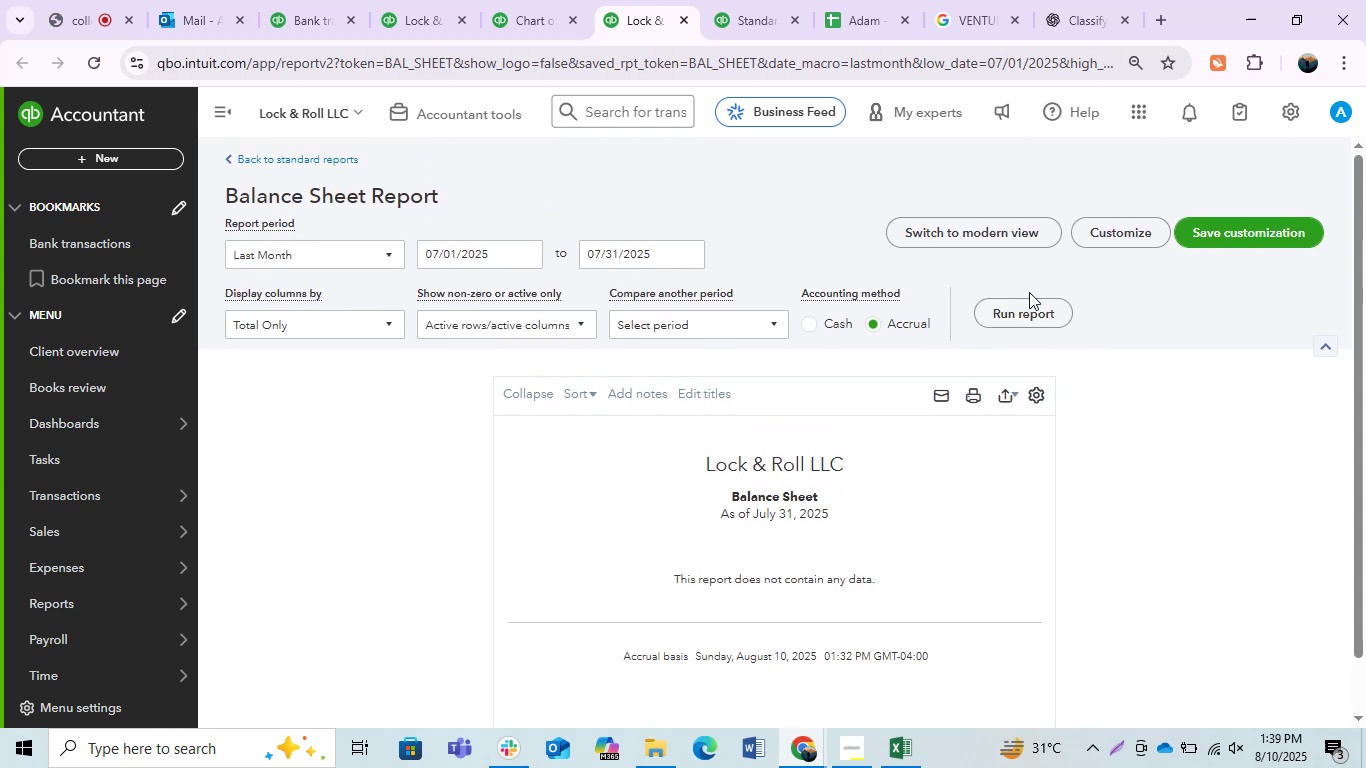 
double_click([1029, 292])
 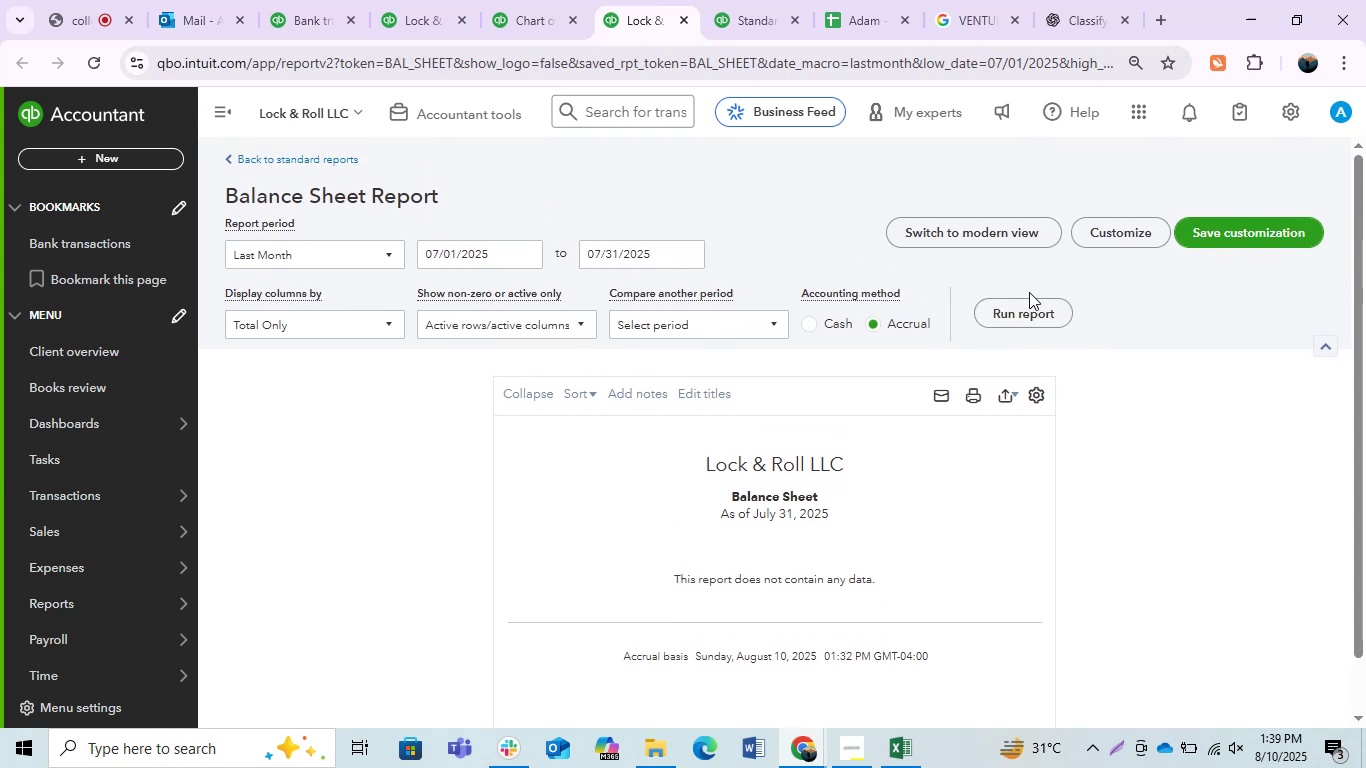 
triple_click([1029, 292])
 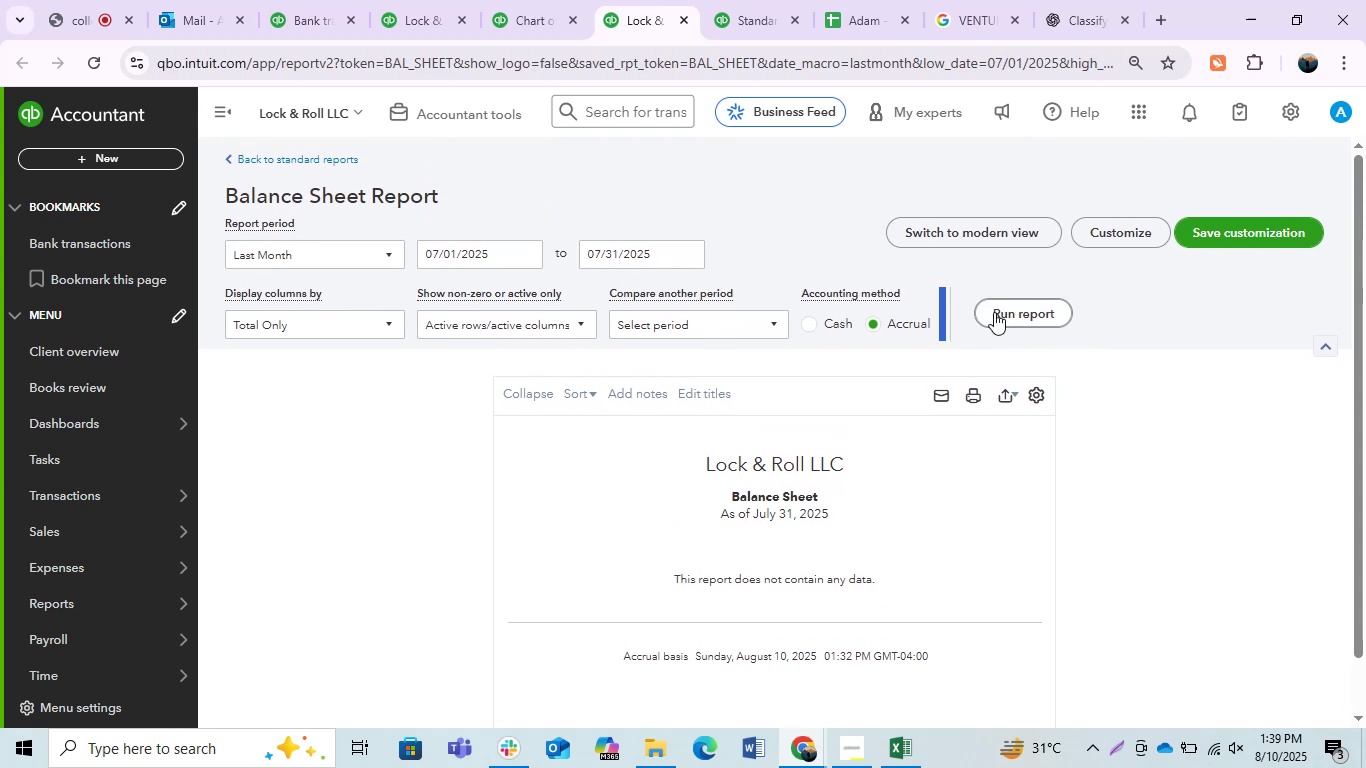 
triple_click([994, 312])
 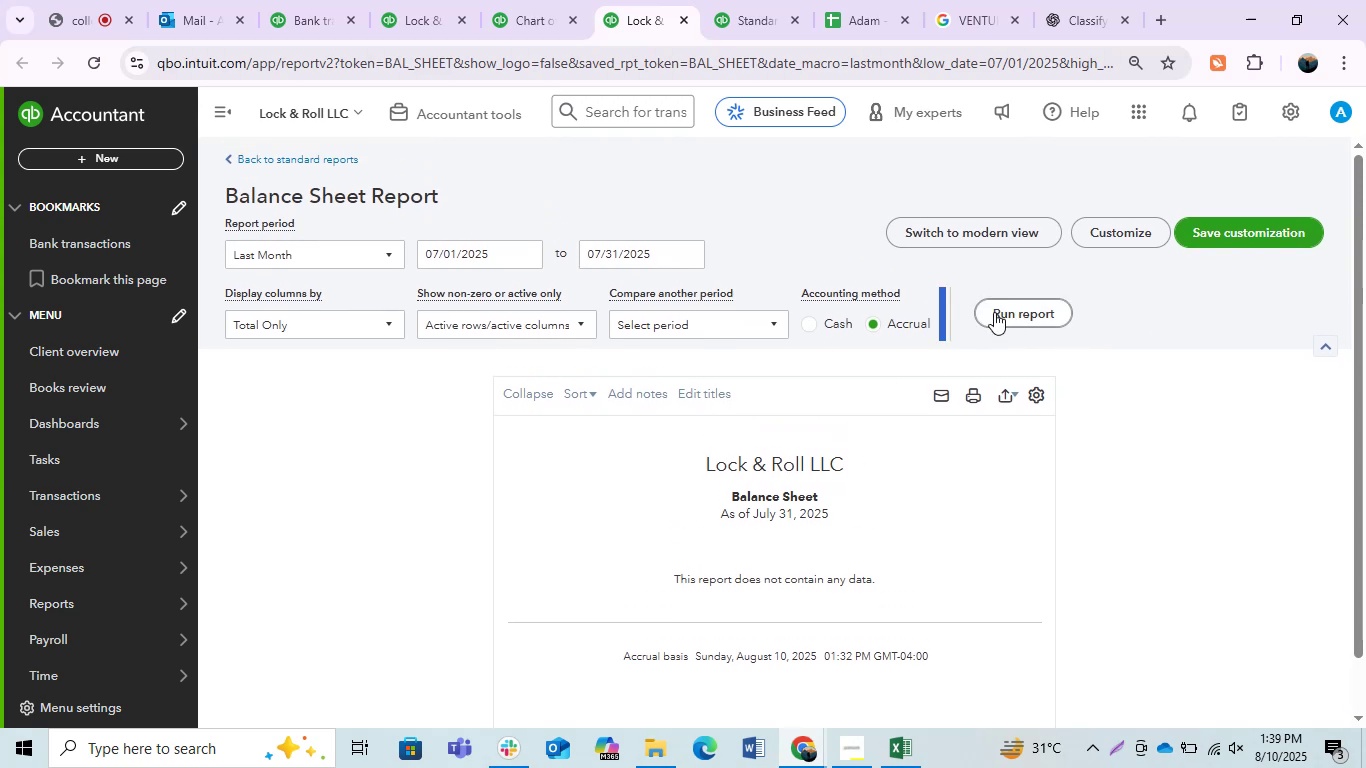 
triple_click([994, 312])
 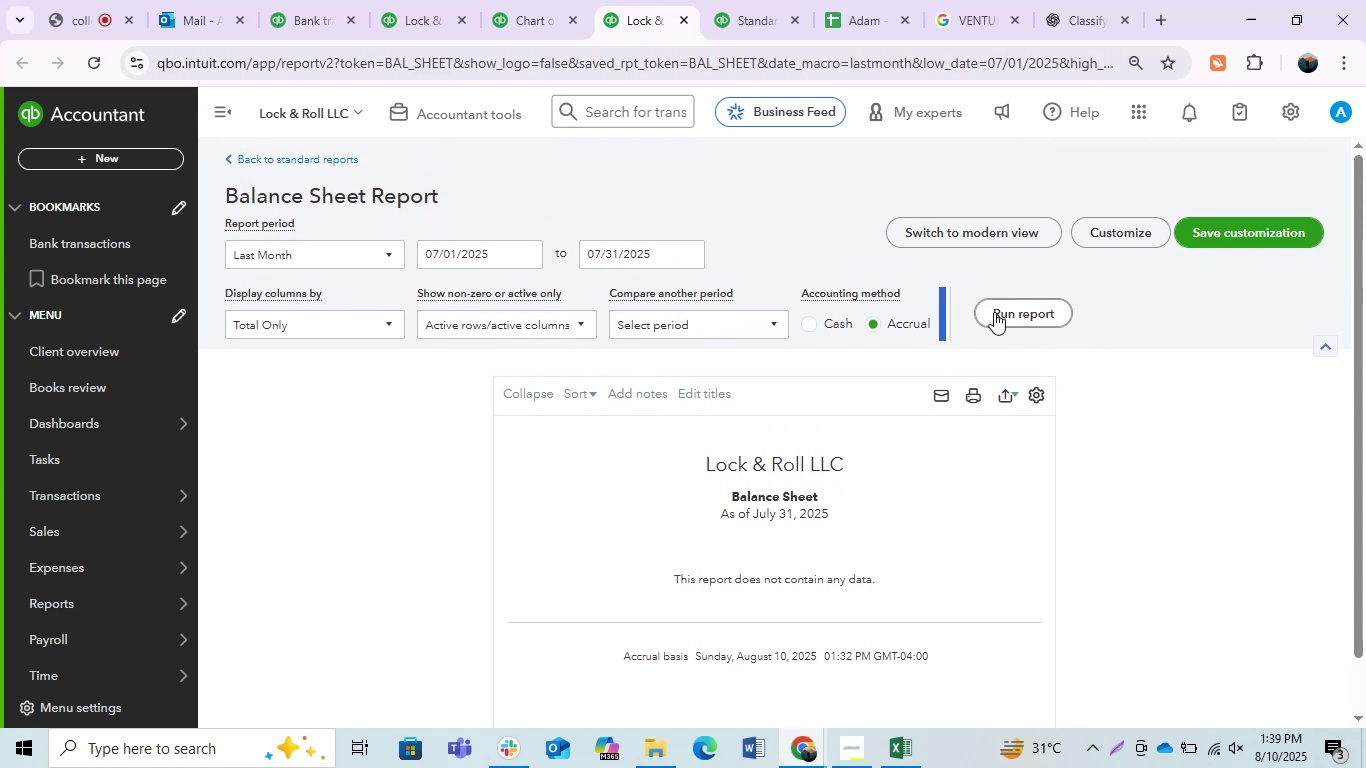 
triple_click([994, 312])
 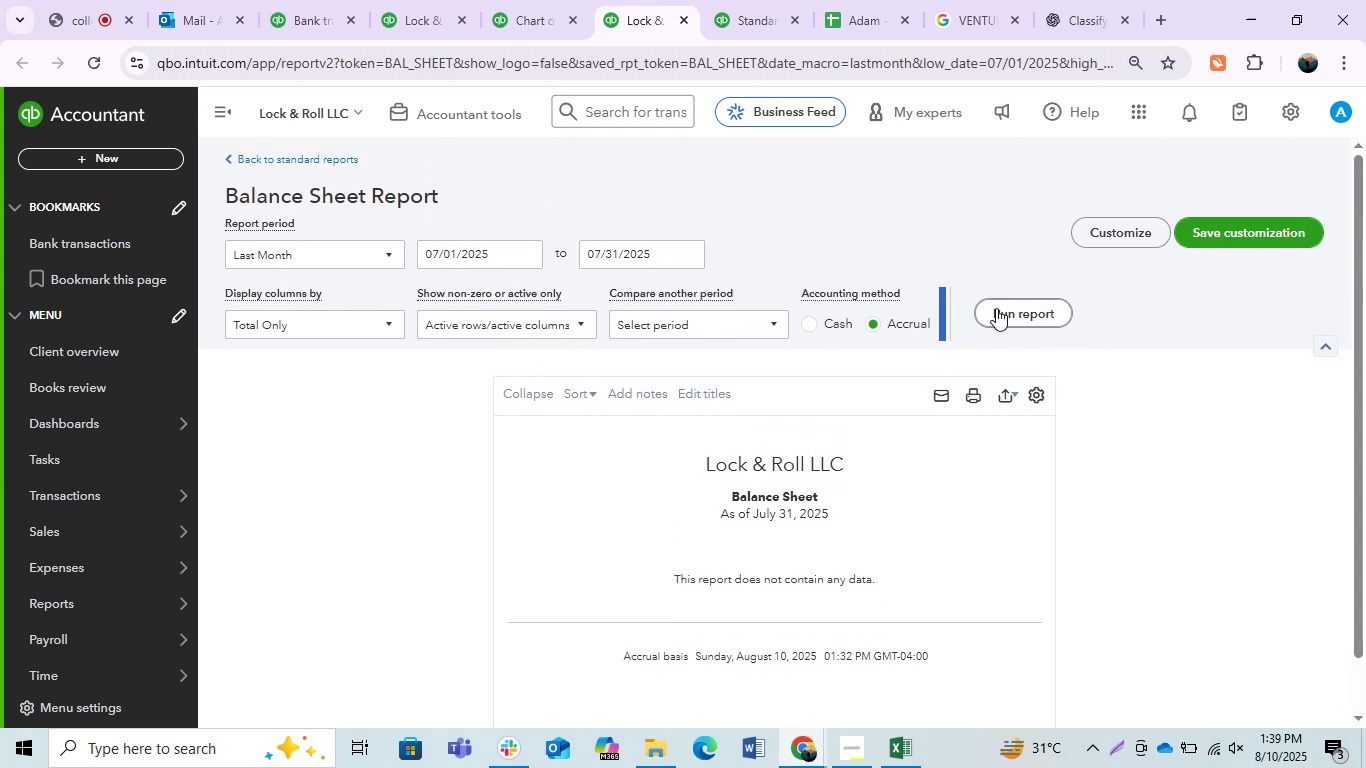 
triple_click([996, 308])
 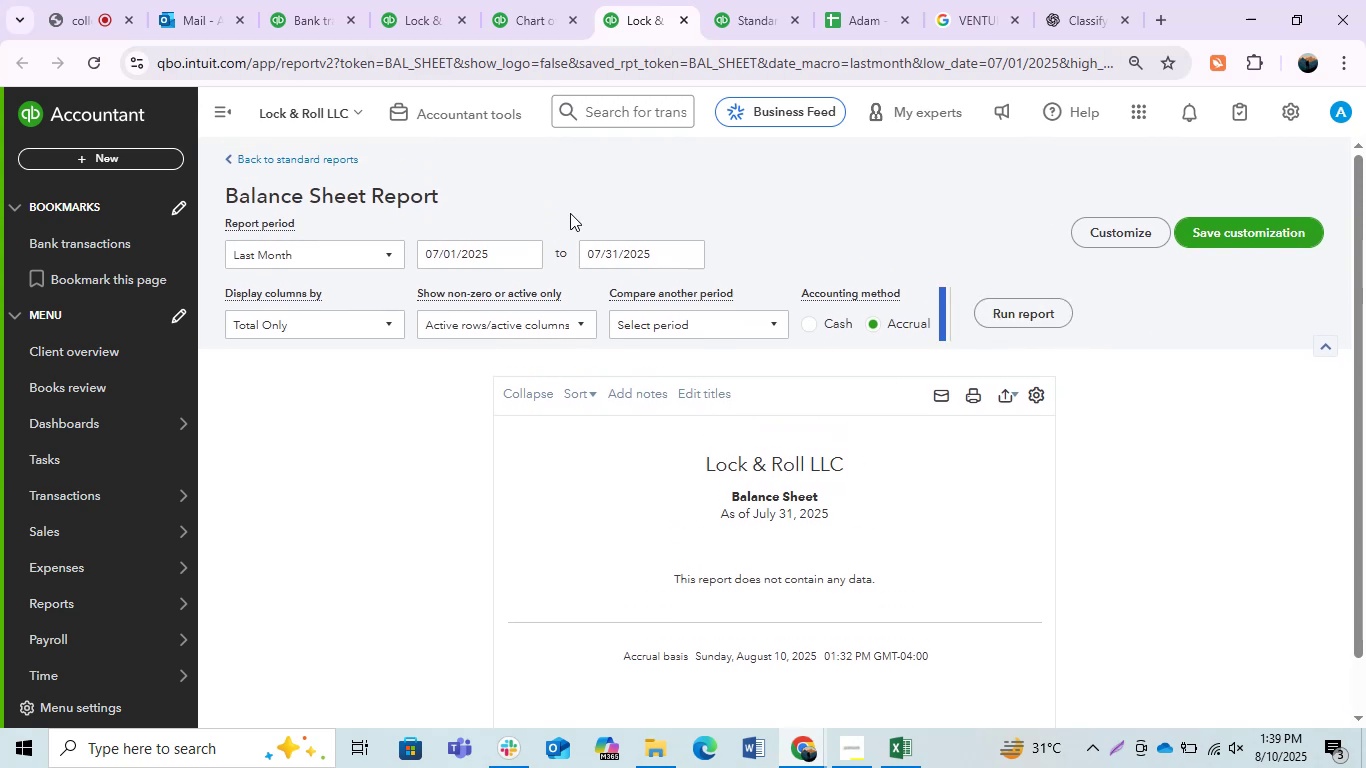 
mouse_move([465, 244])
 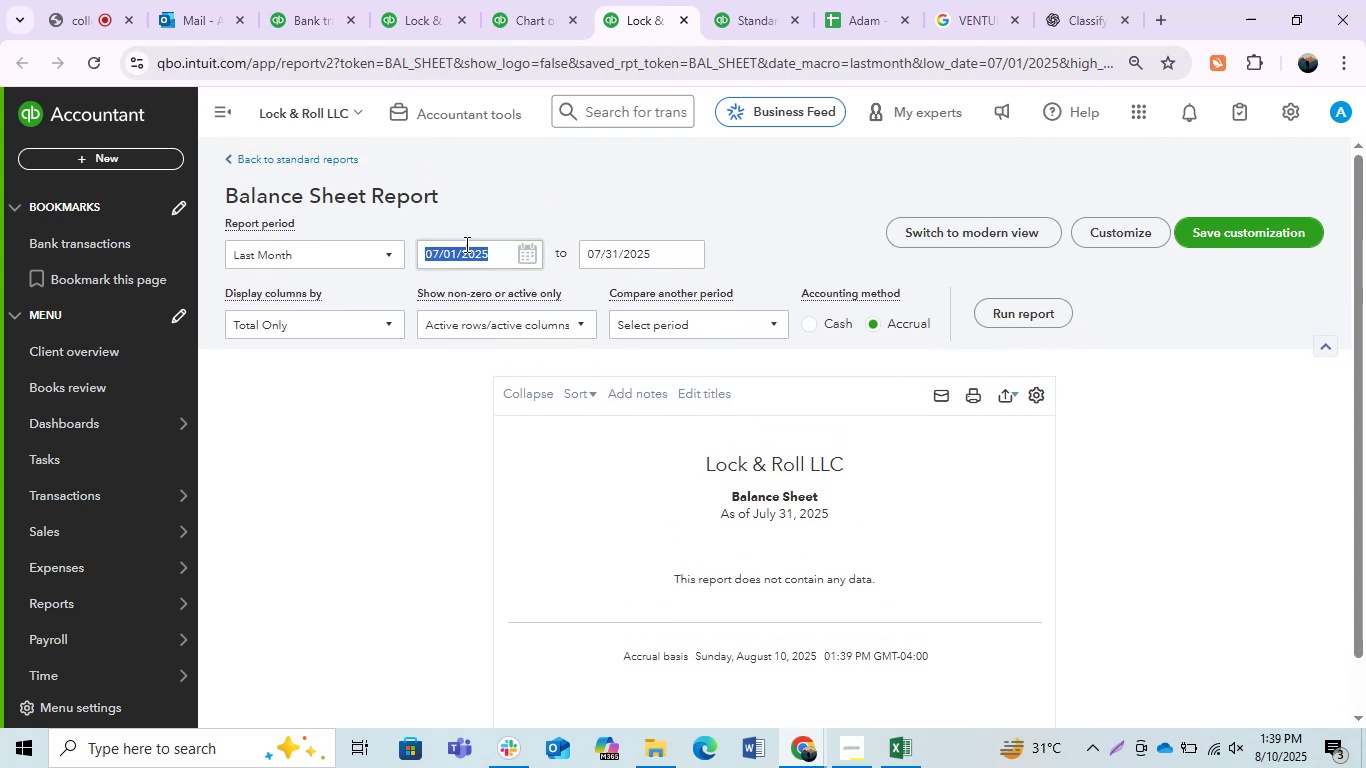 
left_click([465, 244])
 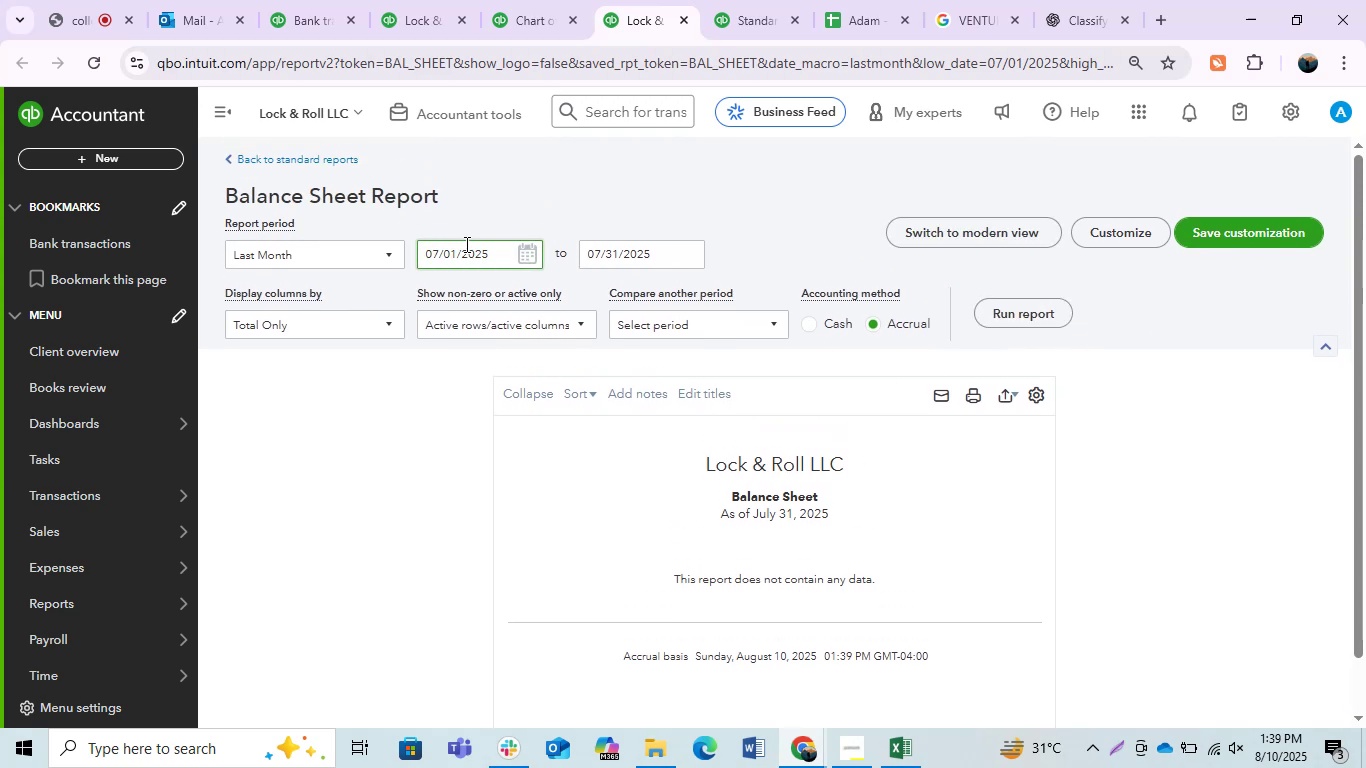 
left_click([465, 244])
 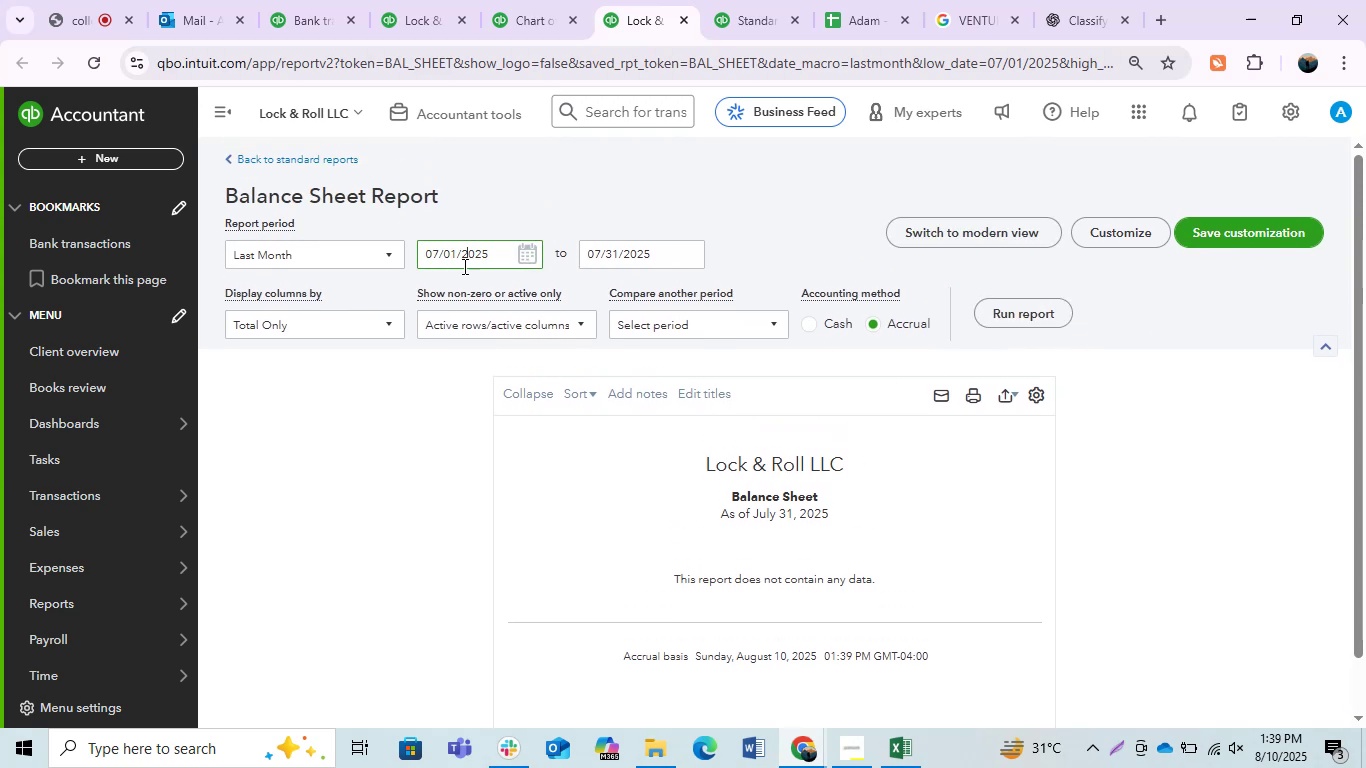 
double_click([453, 261])
 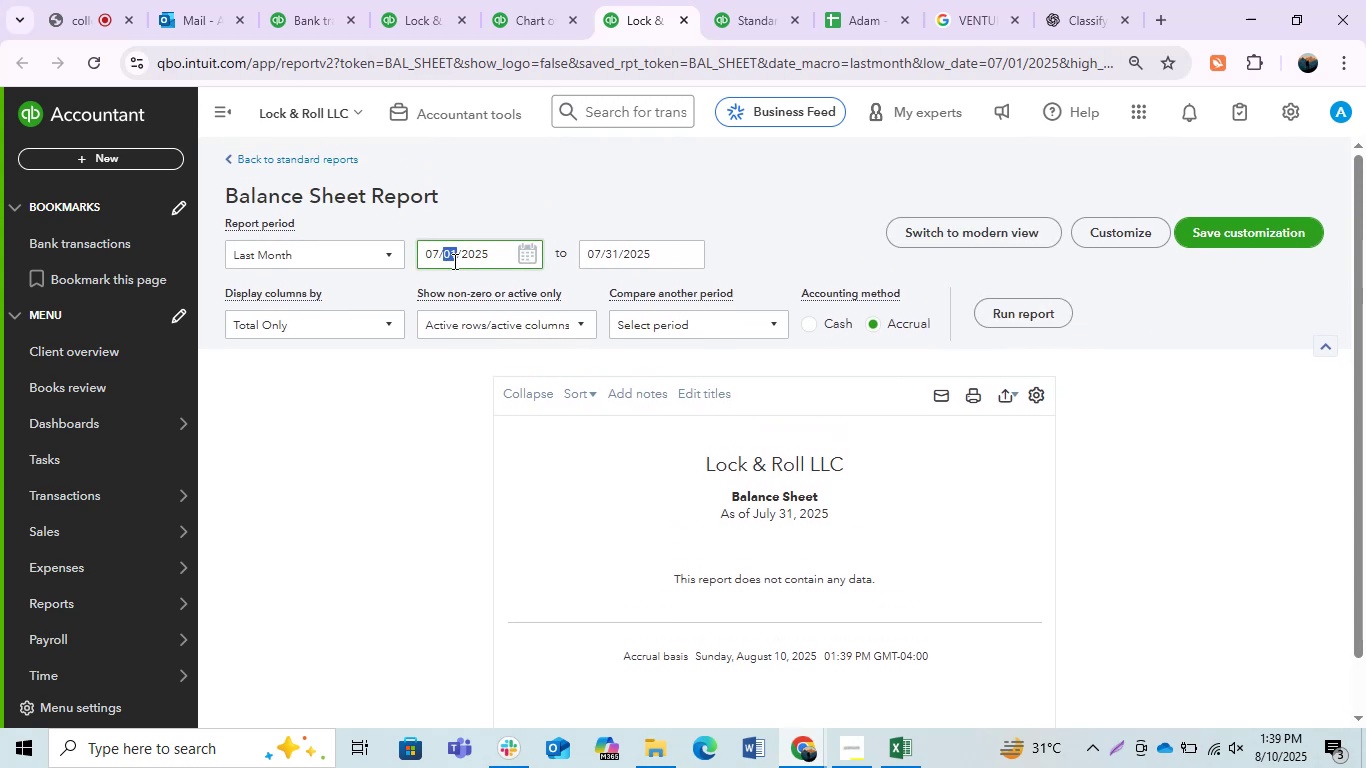 
triple_click([453, 261])
 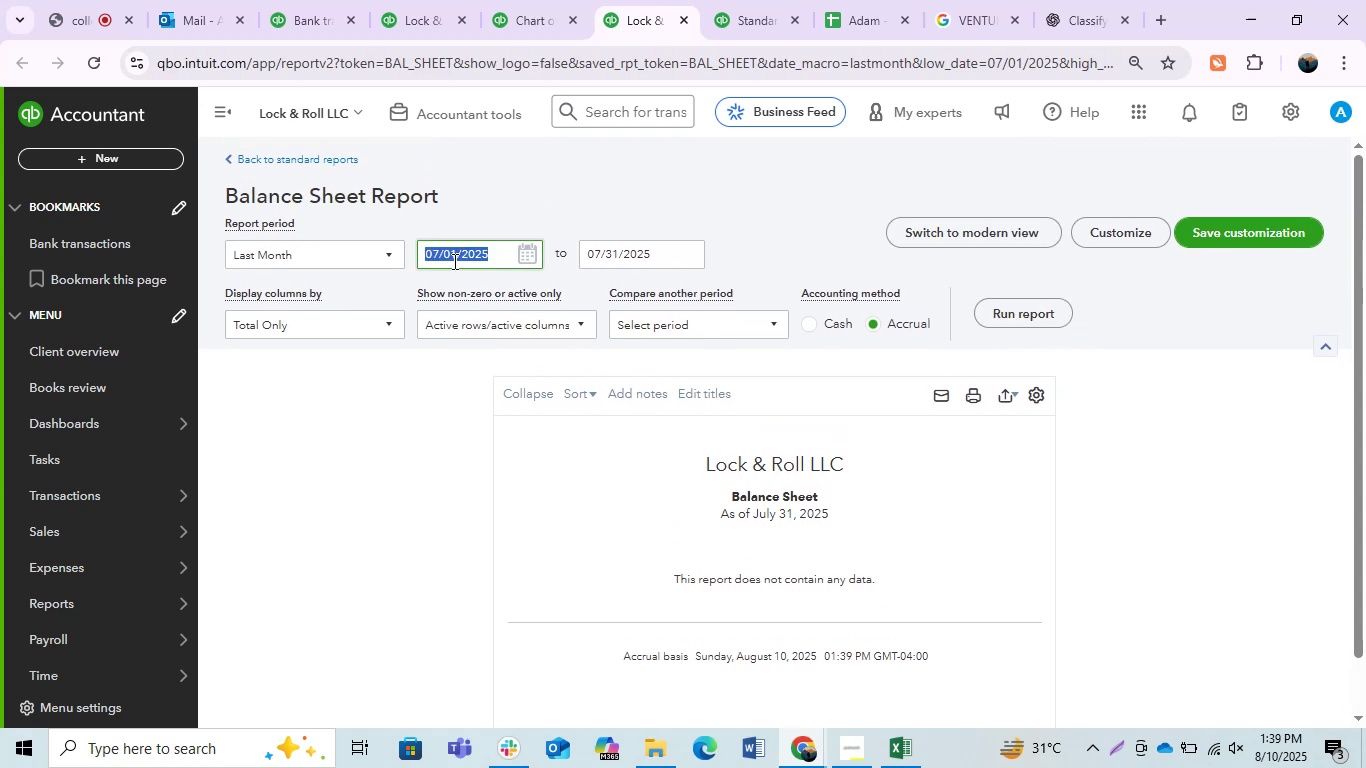 
key(Numpad1)
 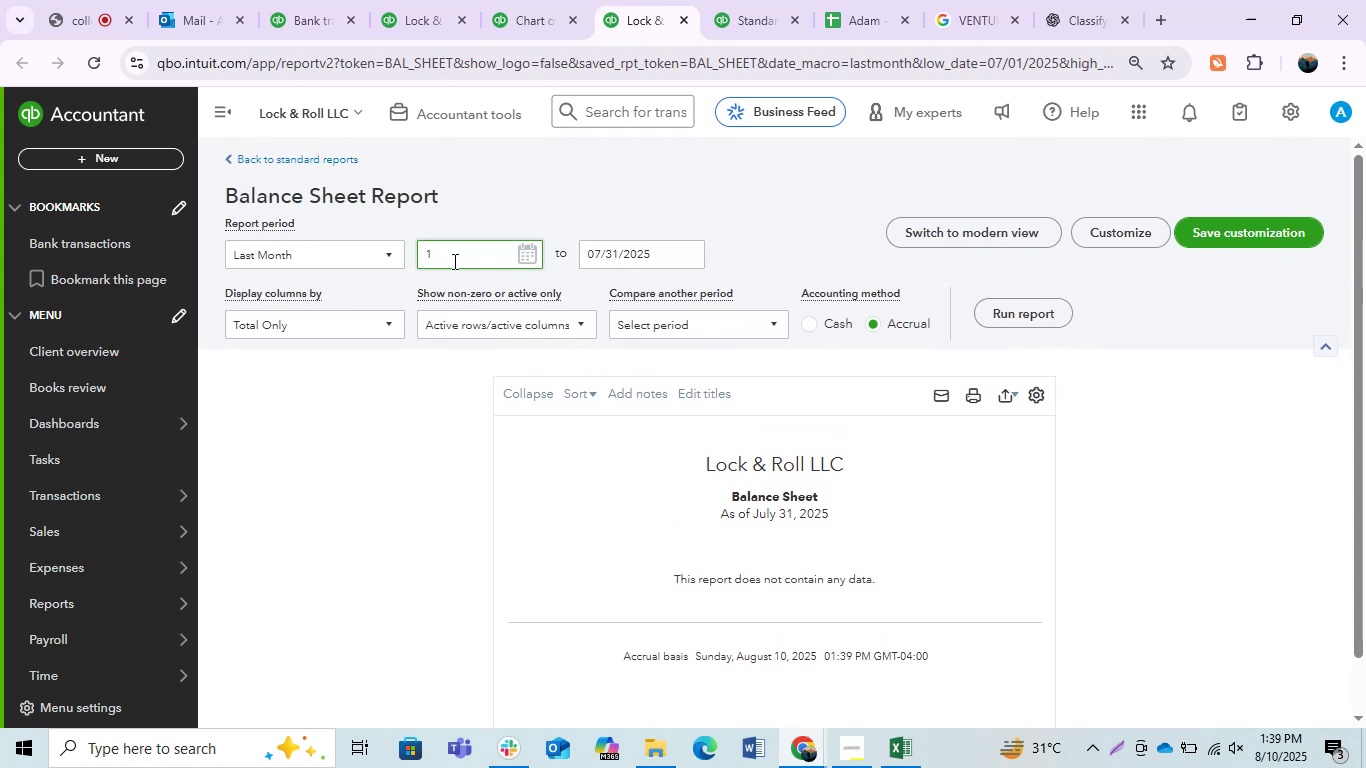 
key(NumpadDivide)
 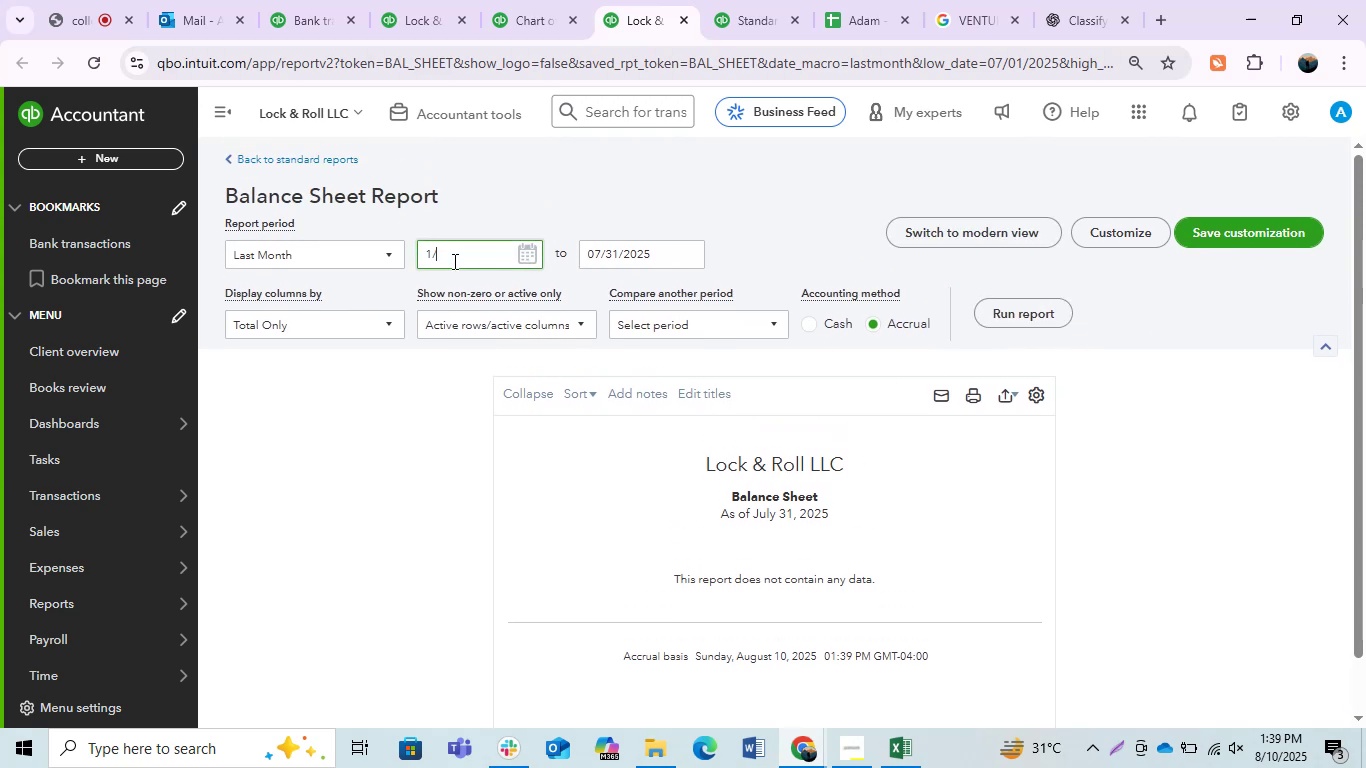 
key(Numpad1)
 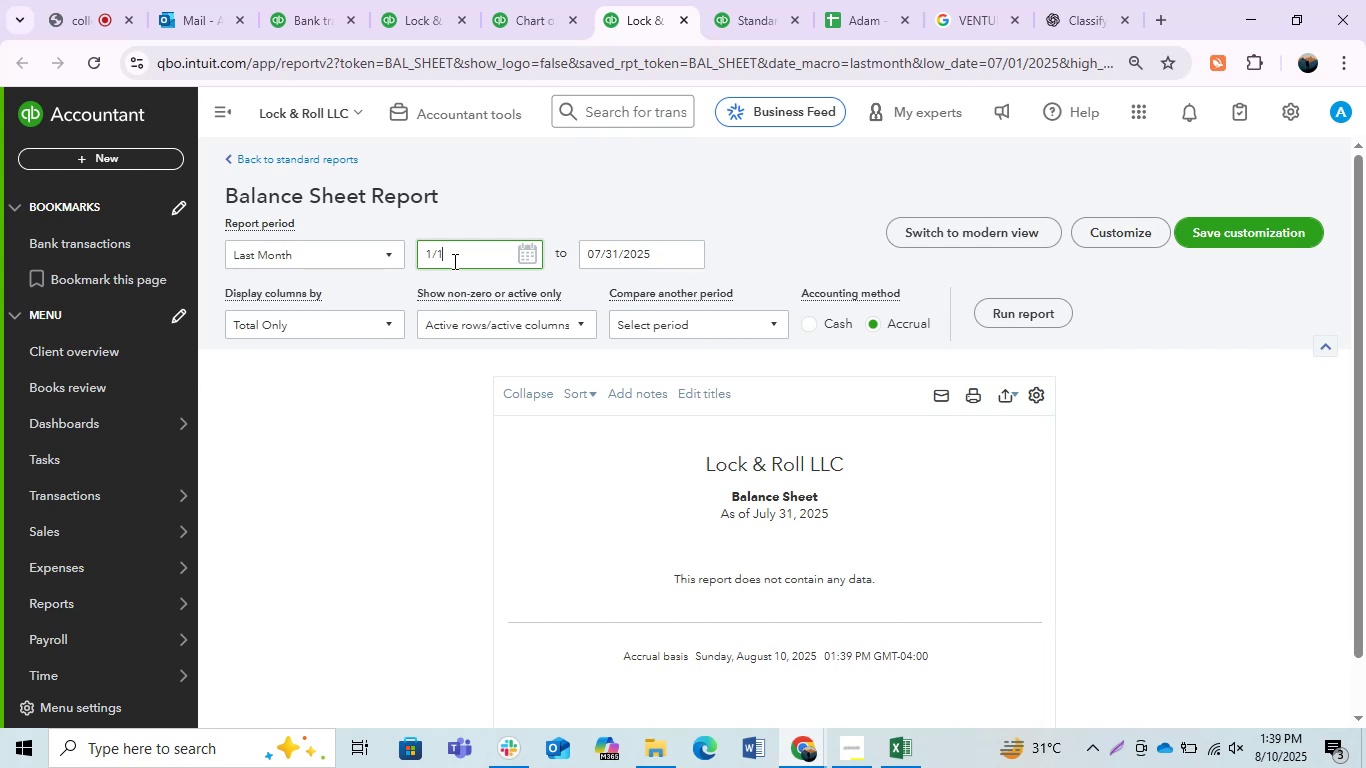 
key(NumpadDivide)
 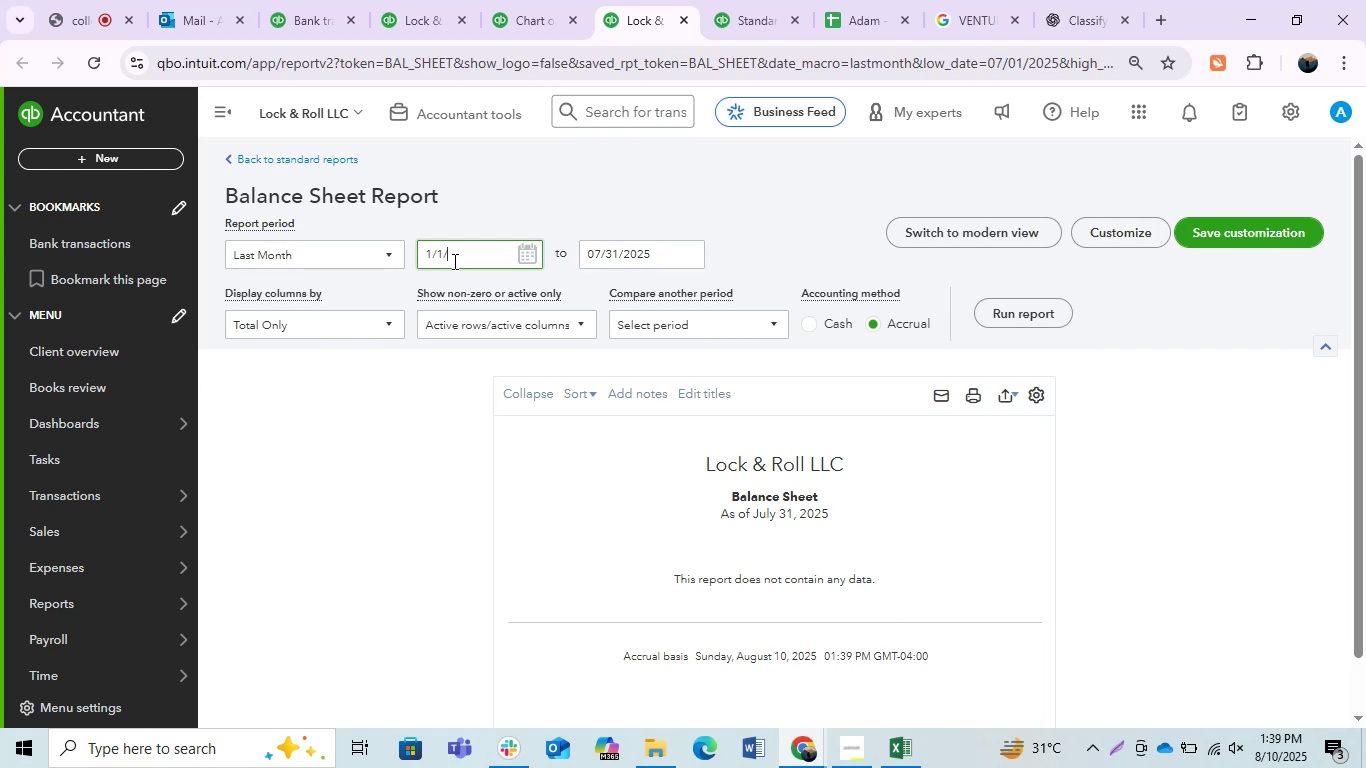 
key(Numpad2)
 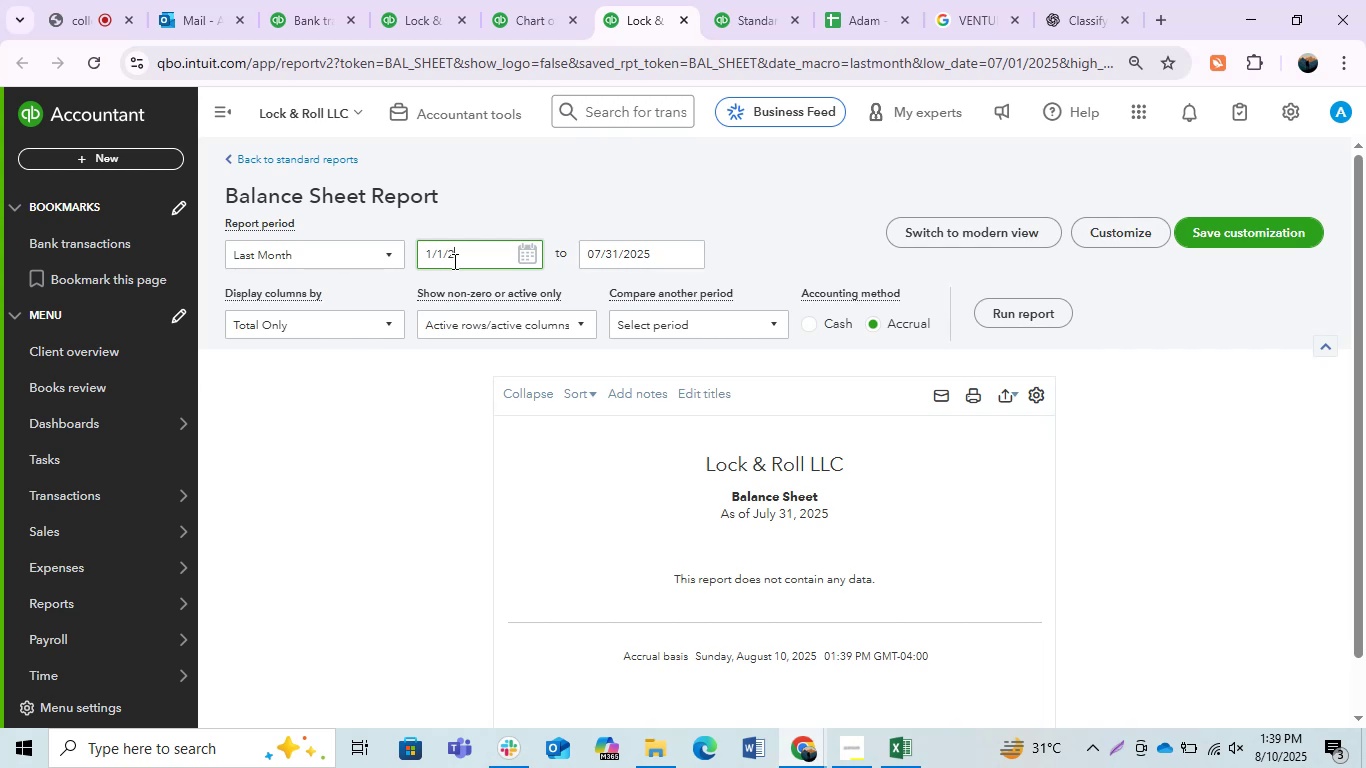 
key(Numpad3)
 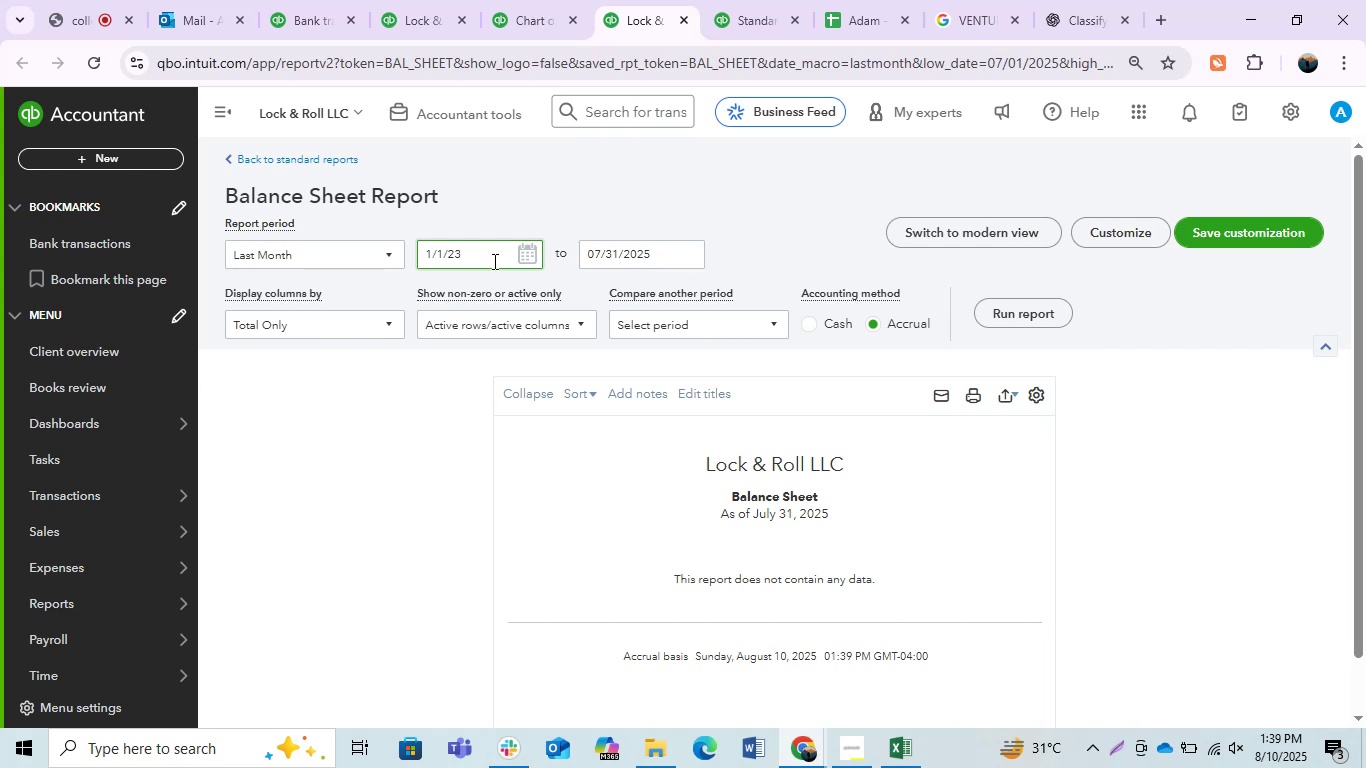 
left_click([612, 224])
 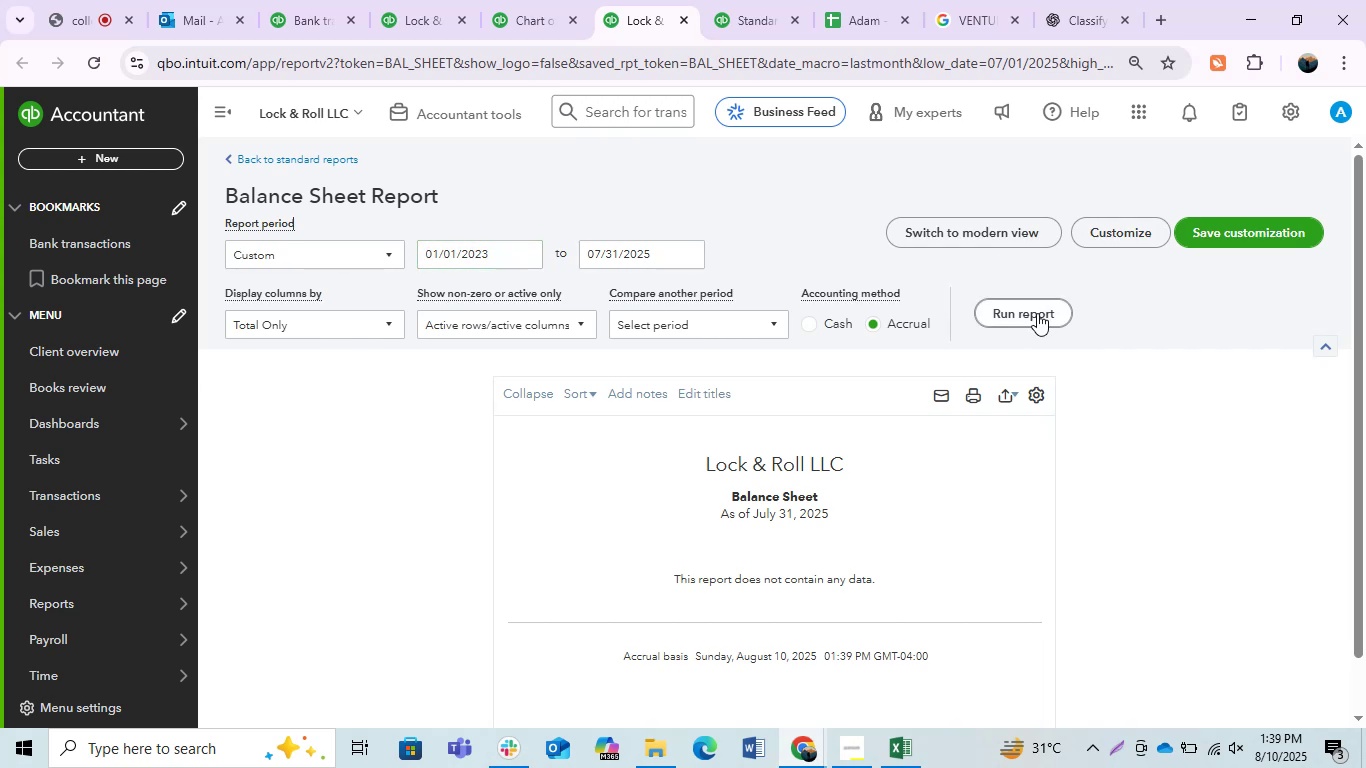 
left_click([1037, 313])
 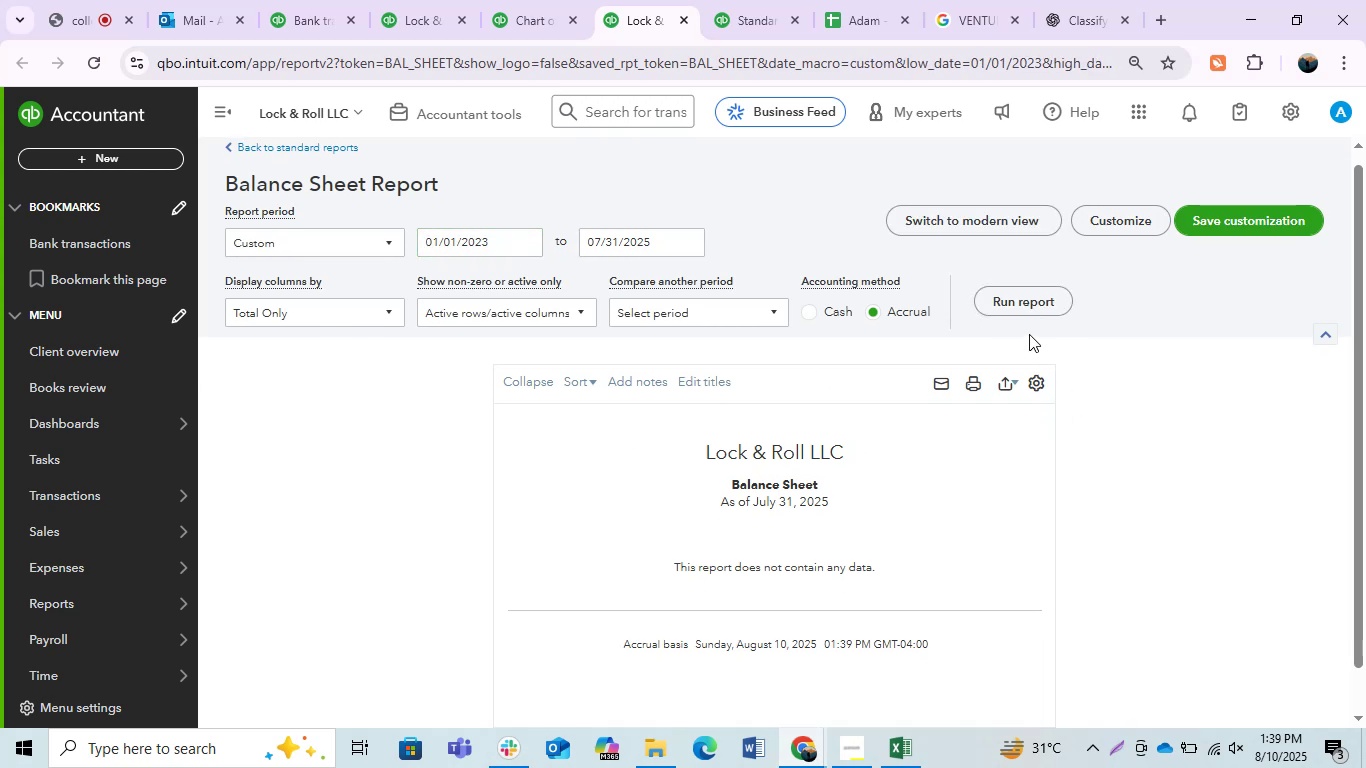 
double_click([1019, 312])
 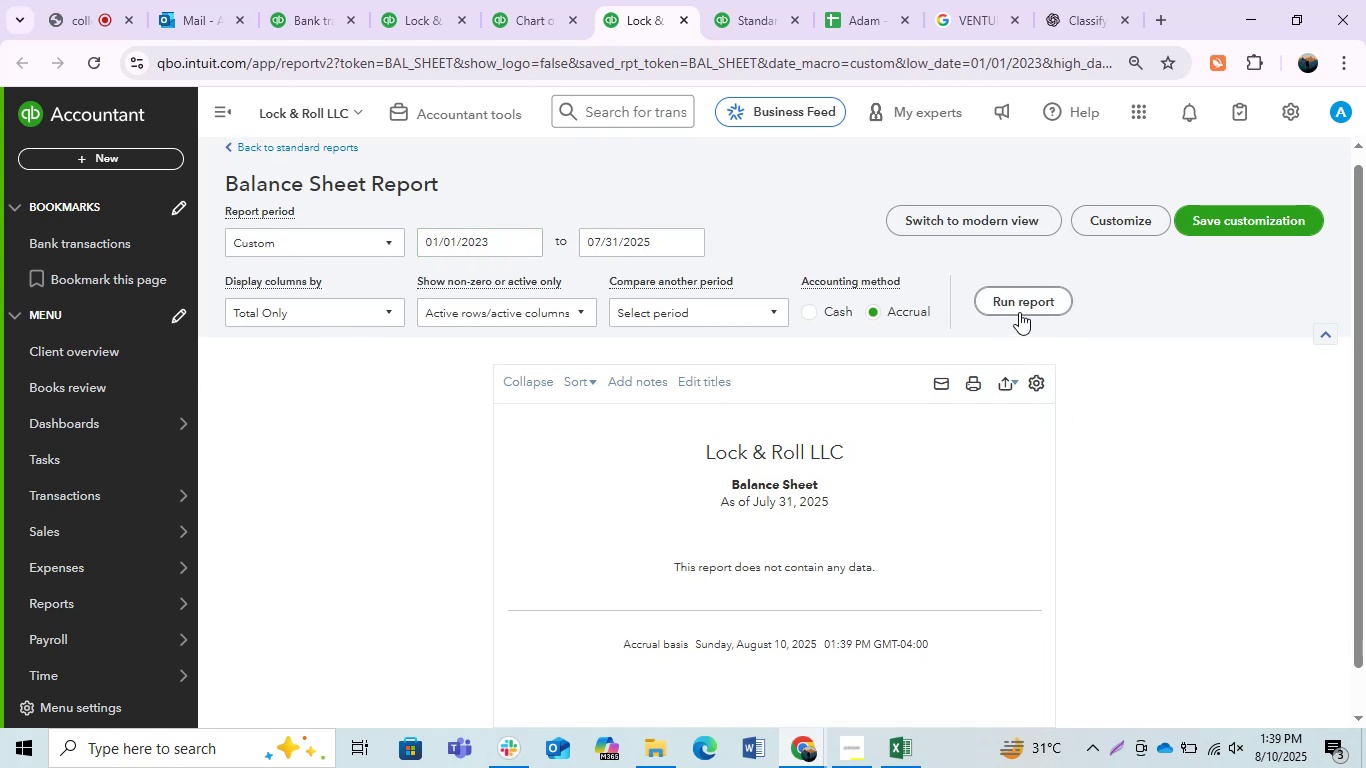 
triple_click([1019, 312])
 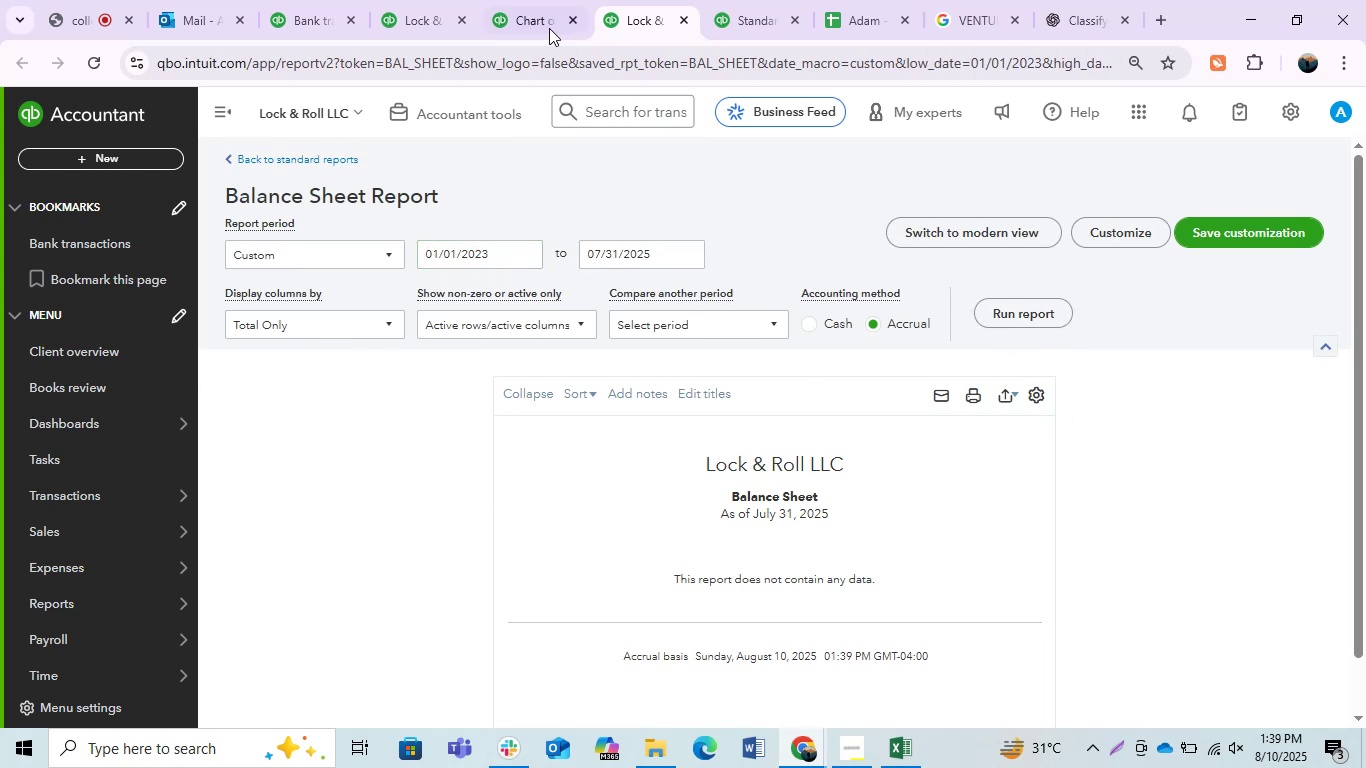 
left_click([419, 0])
 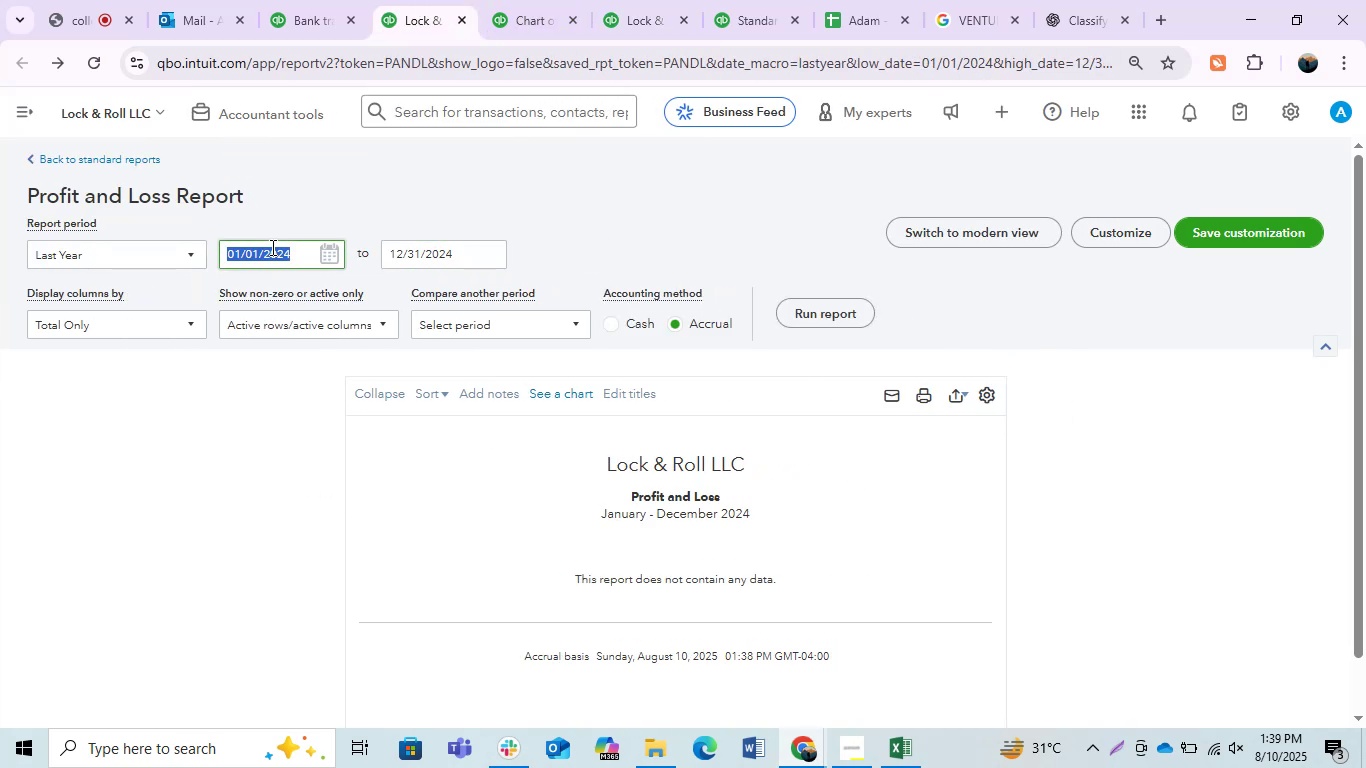 
key(ArrowRight)
 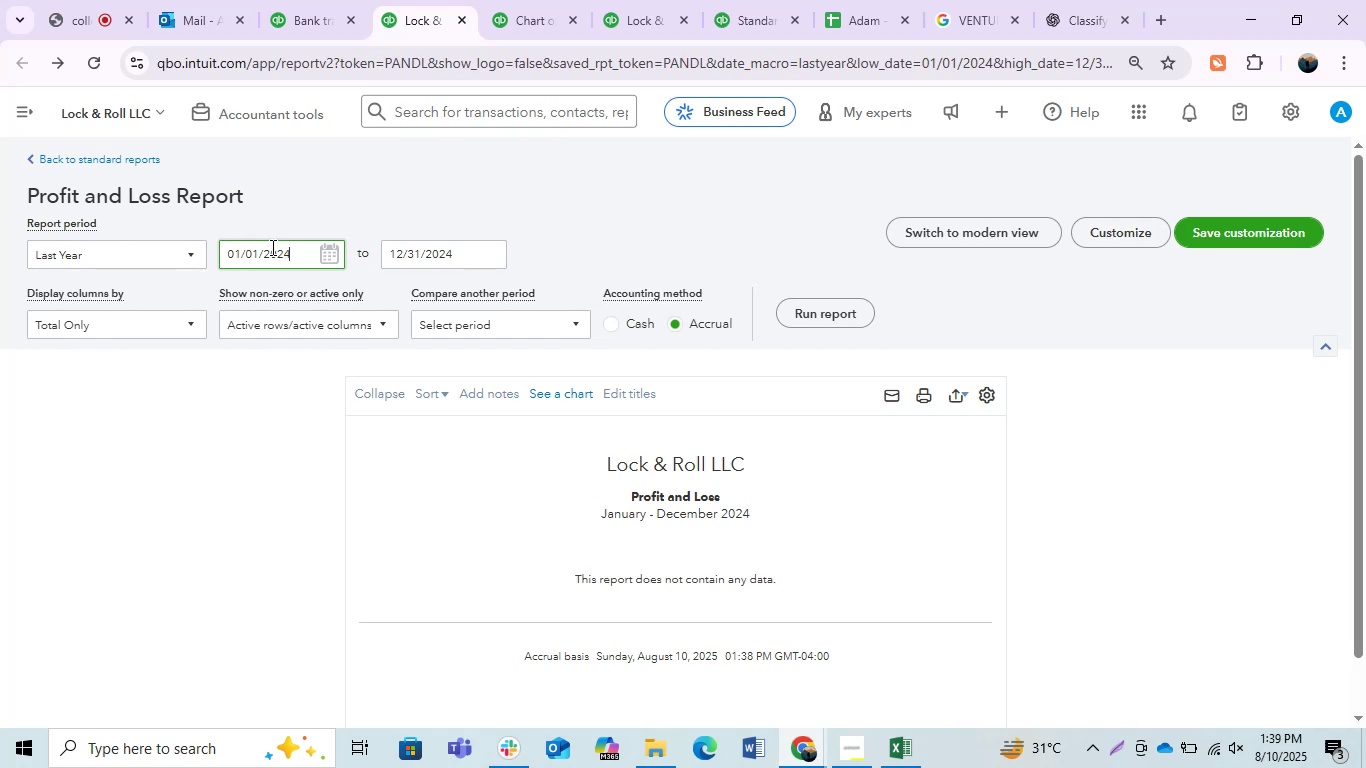 
key(Backspace)
 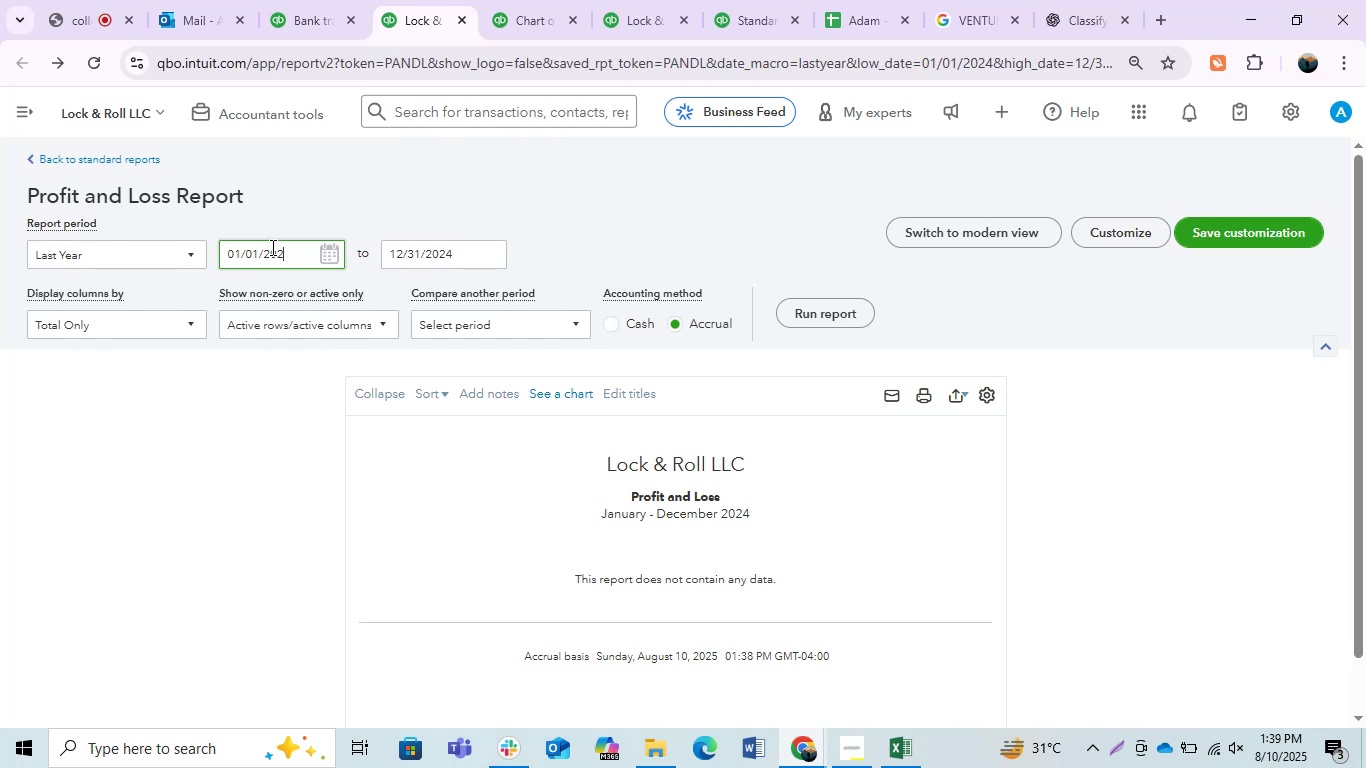 
key(Numpad3)
 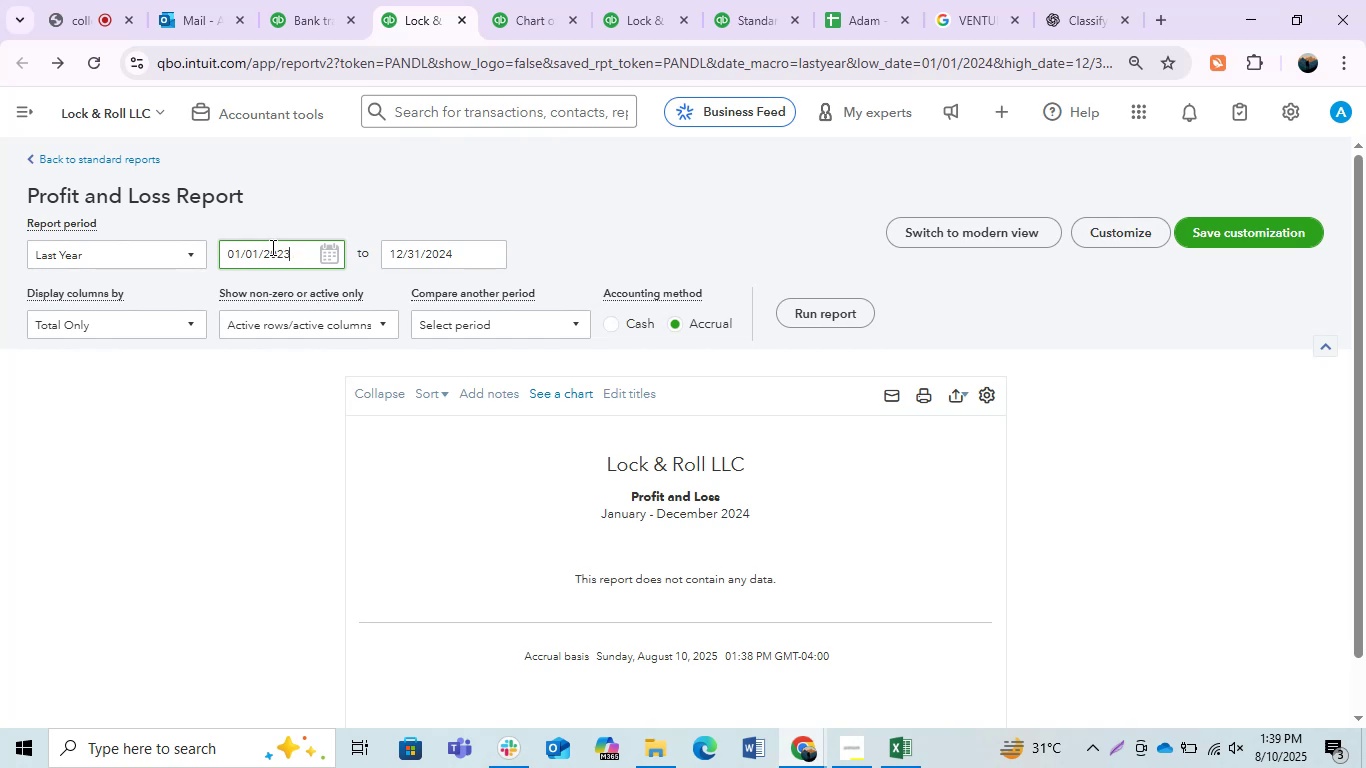 
key(Enter)
 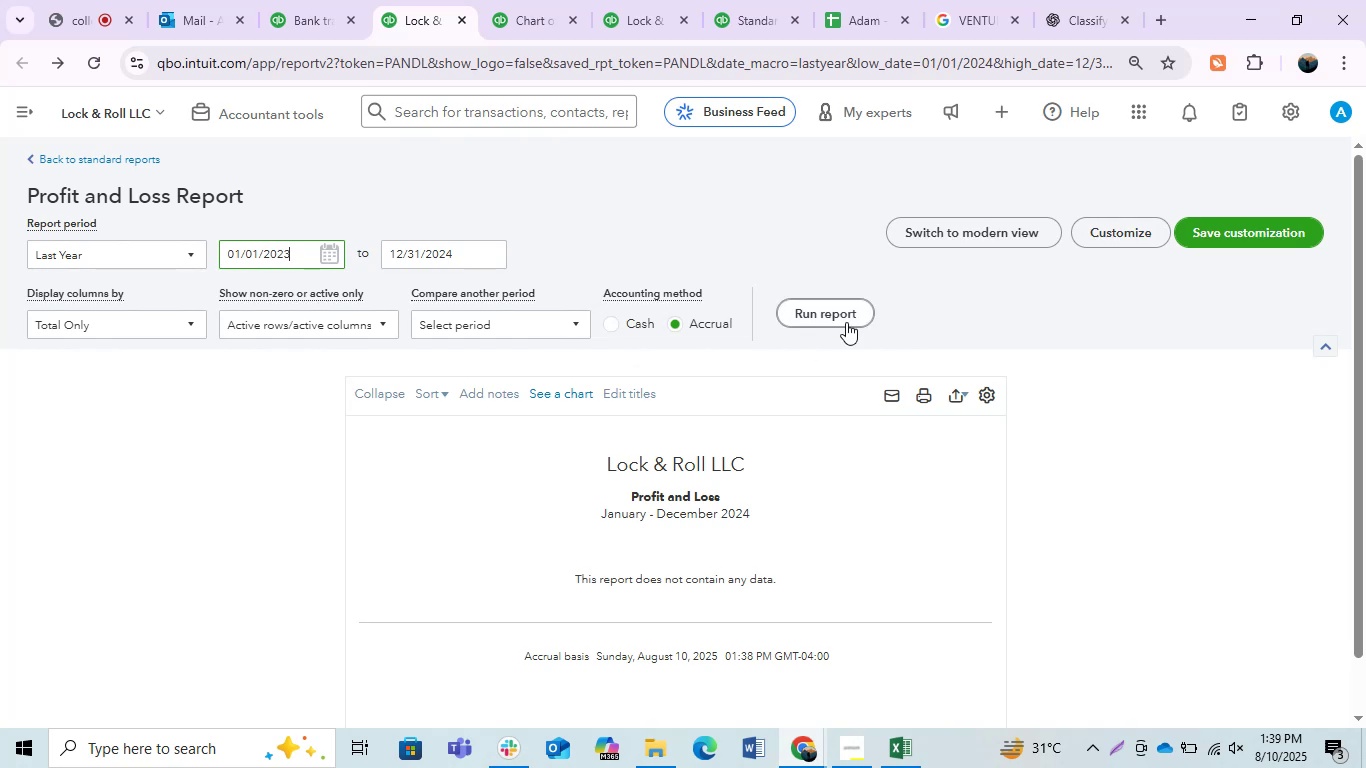 
double_click([832, 315])
 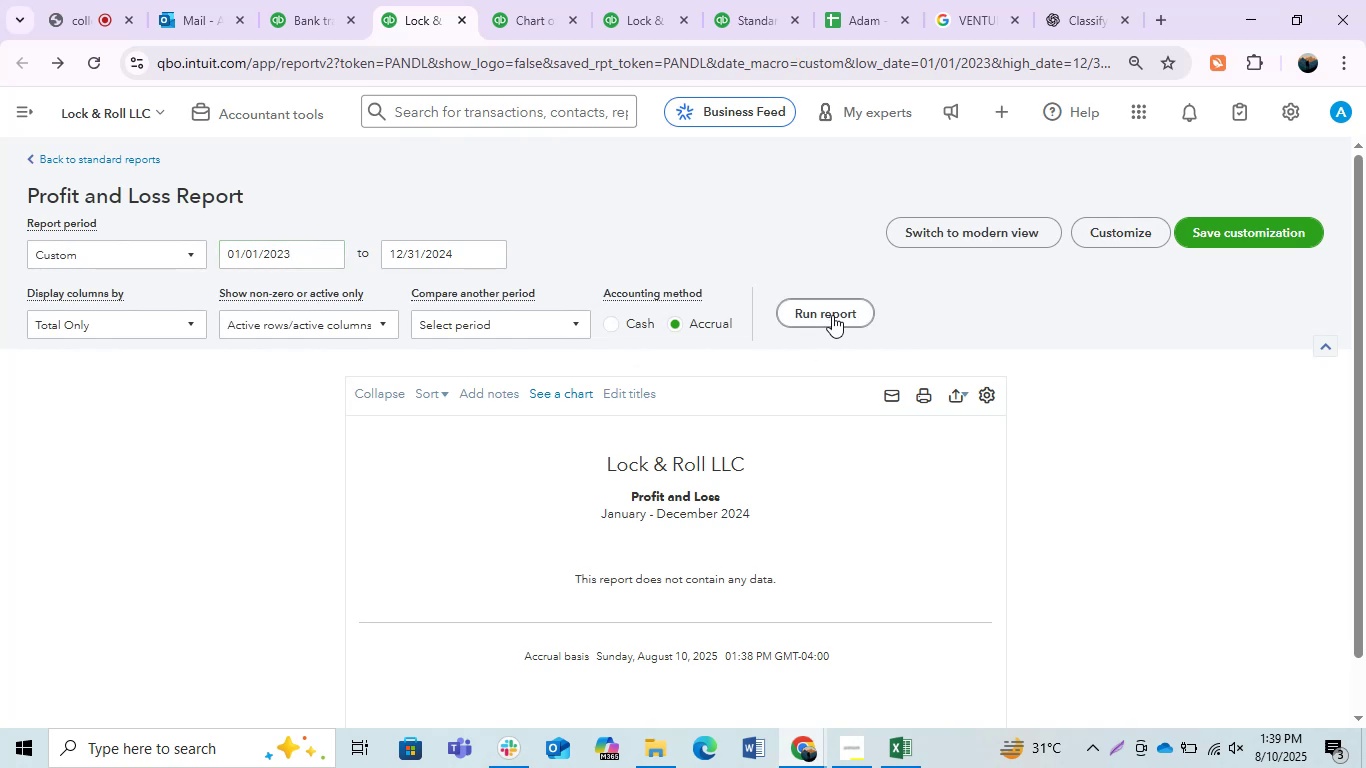 
triple_click([832, 315])
 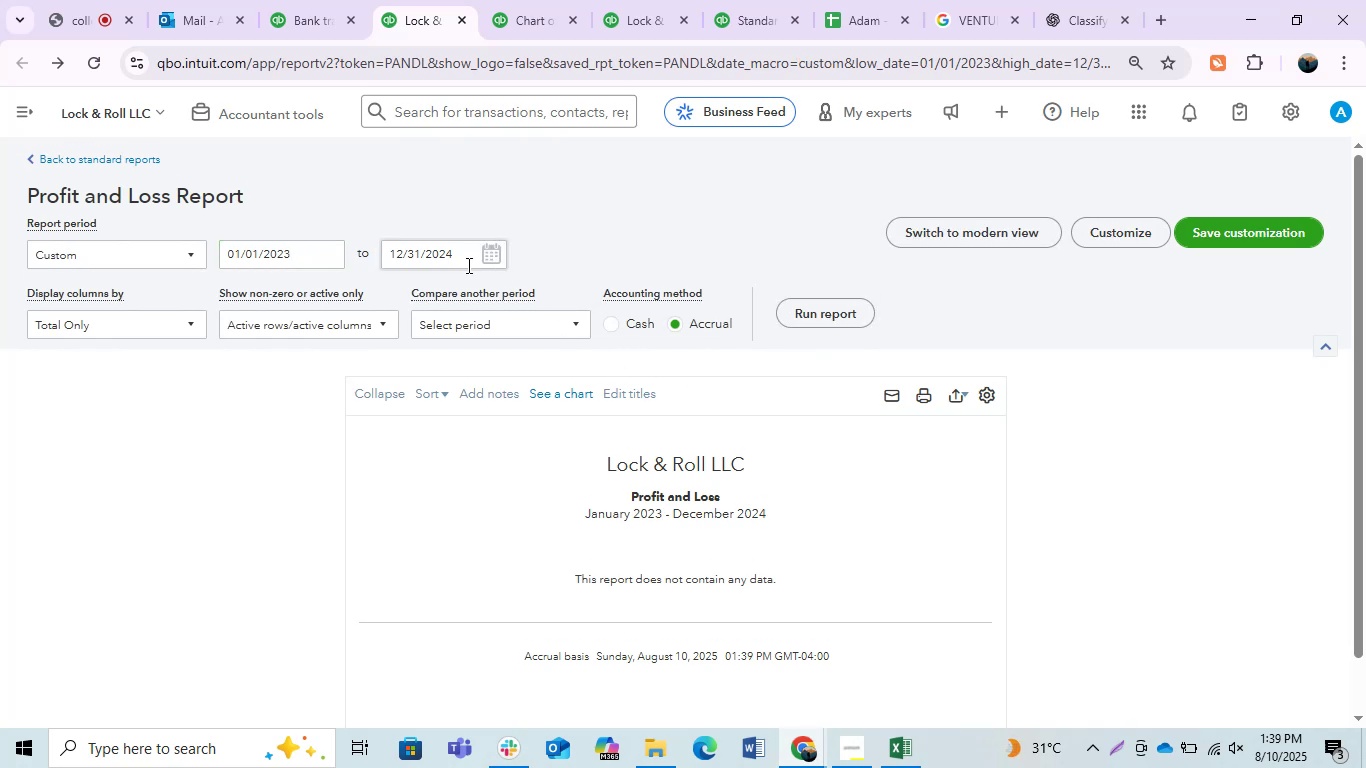 
double_click([469, 252])
 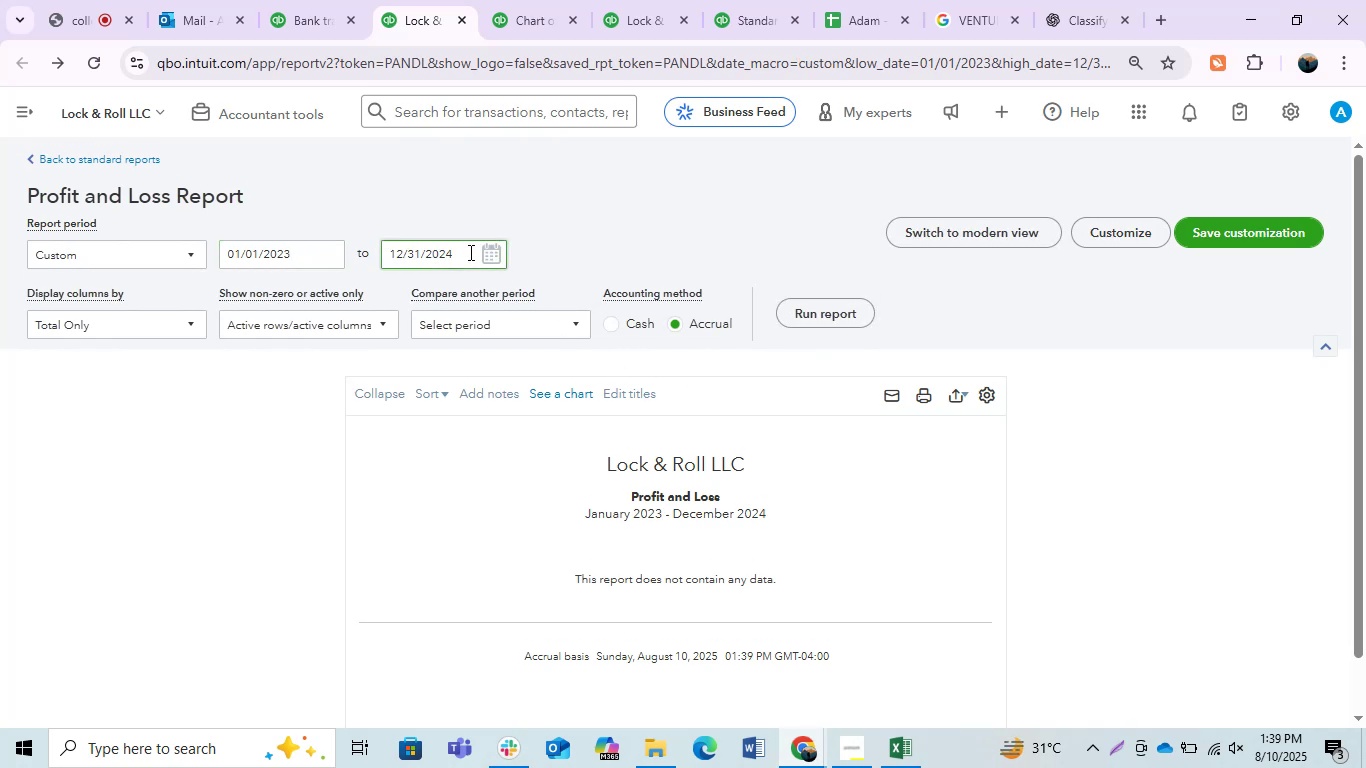 
key(Backspace)
 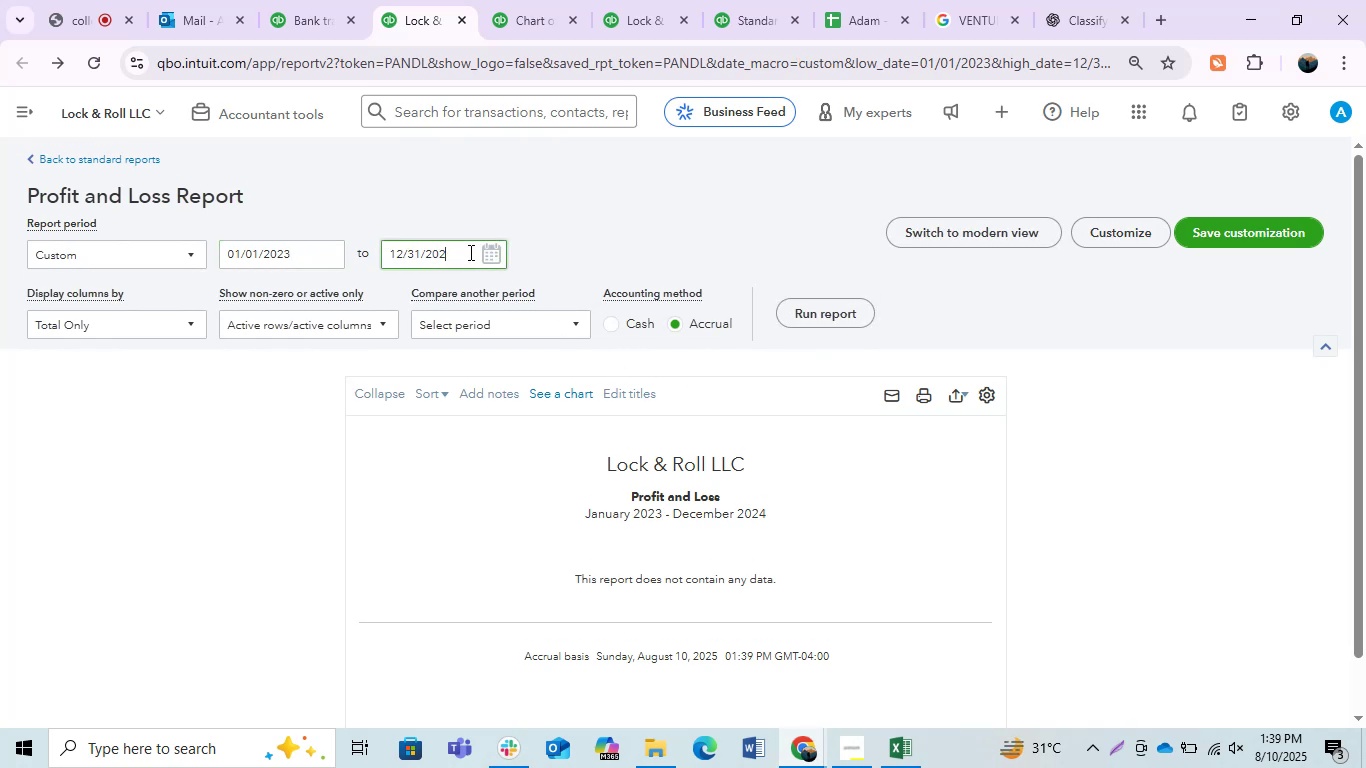 
key(Numpad5)
 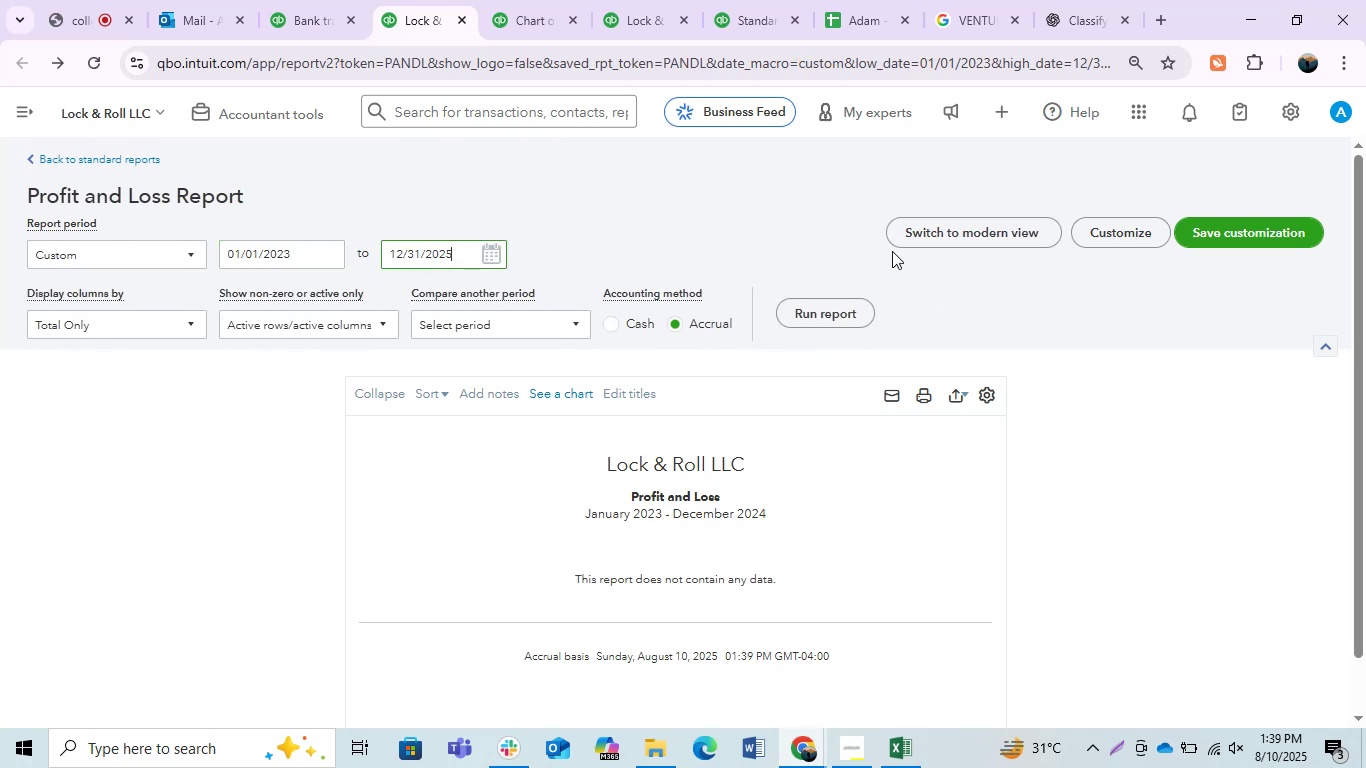 
left_click([748, 211])
 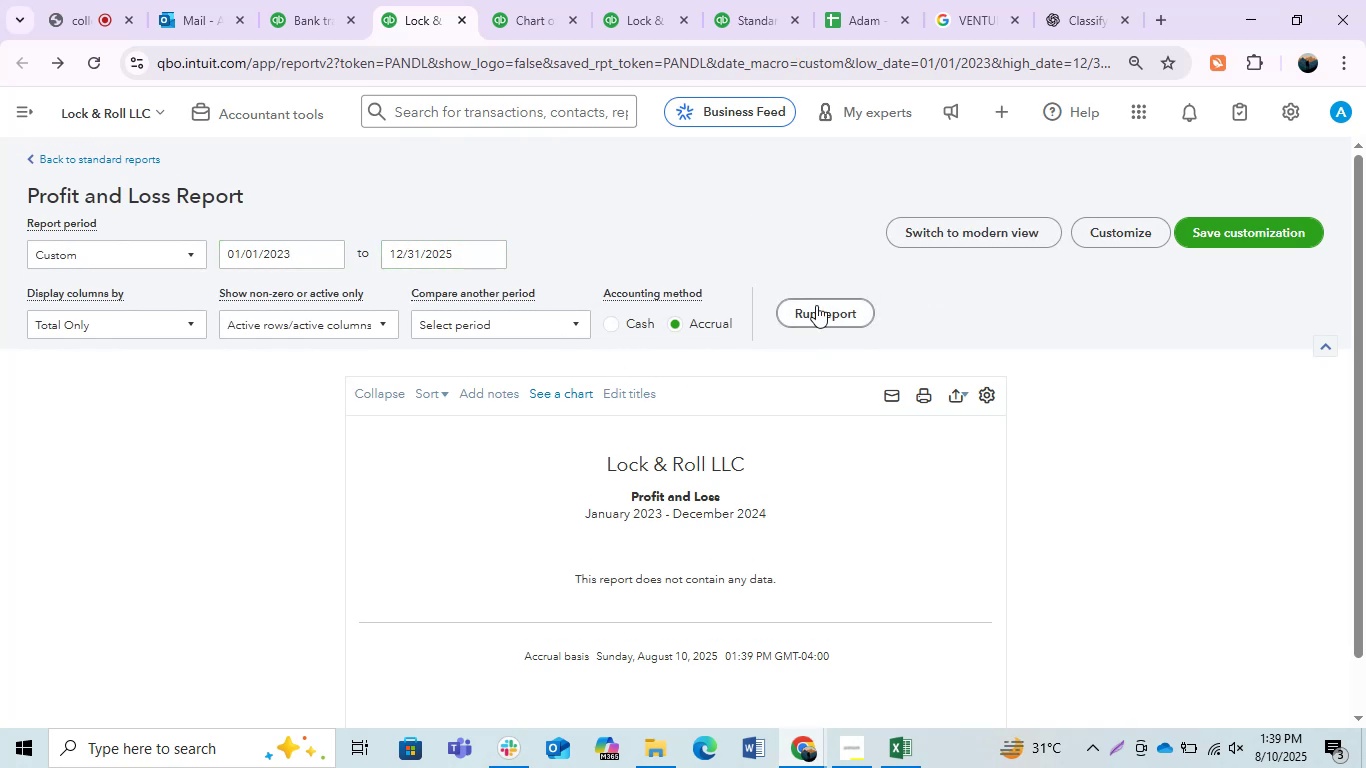 
double_click([813, 309])
 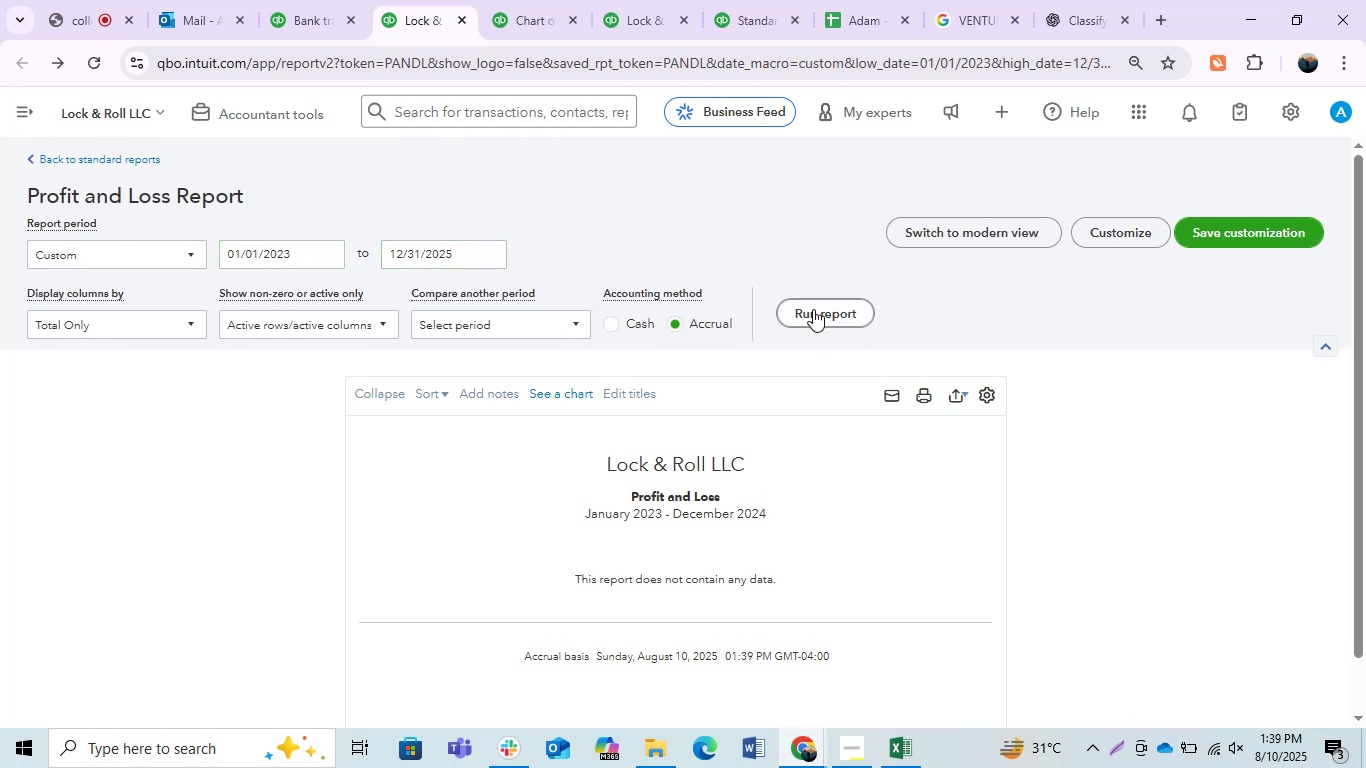 
triple_click([813, 309])
 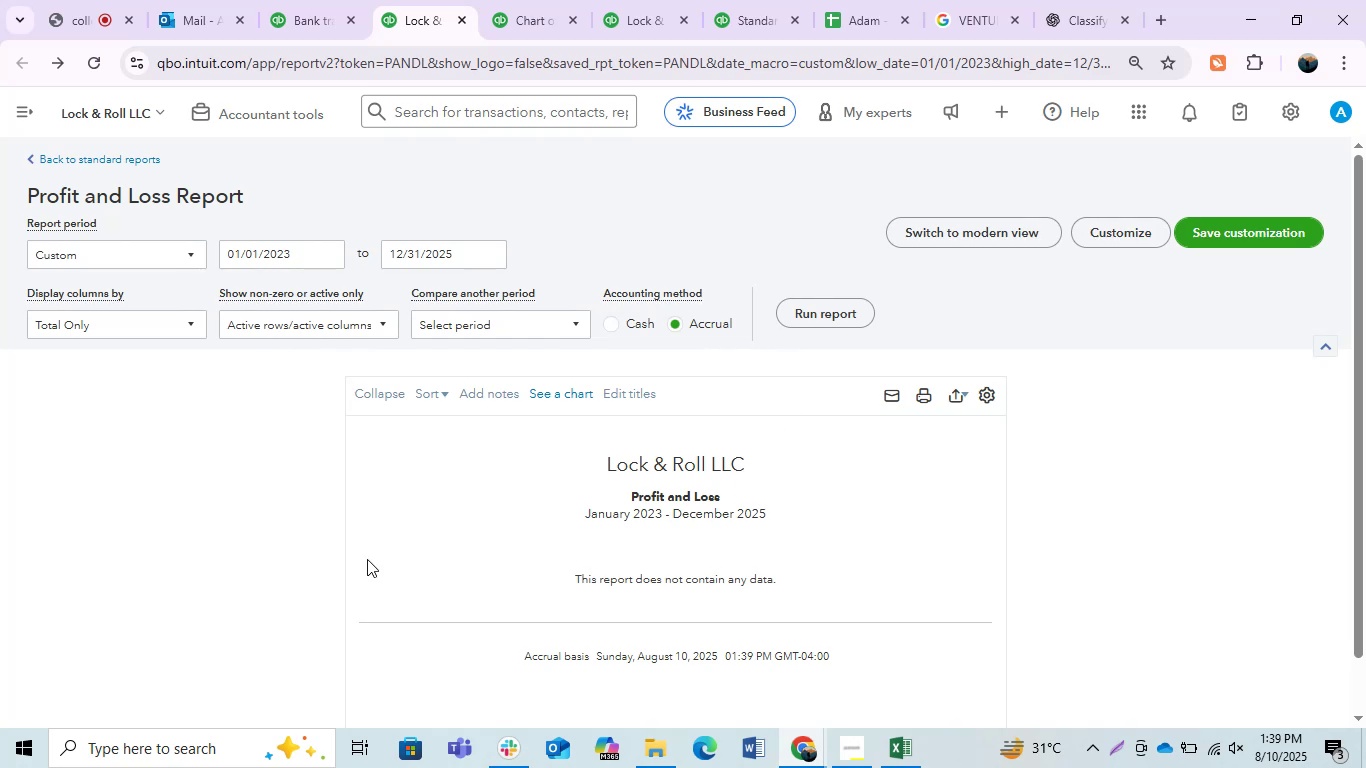 
left_click_drag(start_coordinate=[572, 212], to_coordinate=[526, 195])
 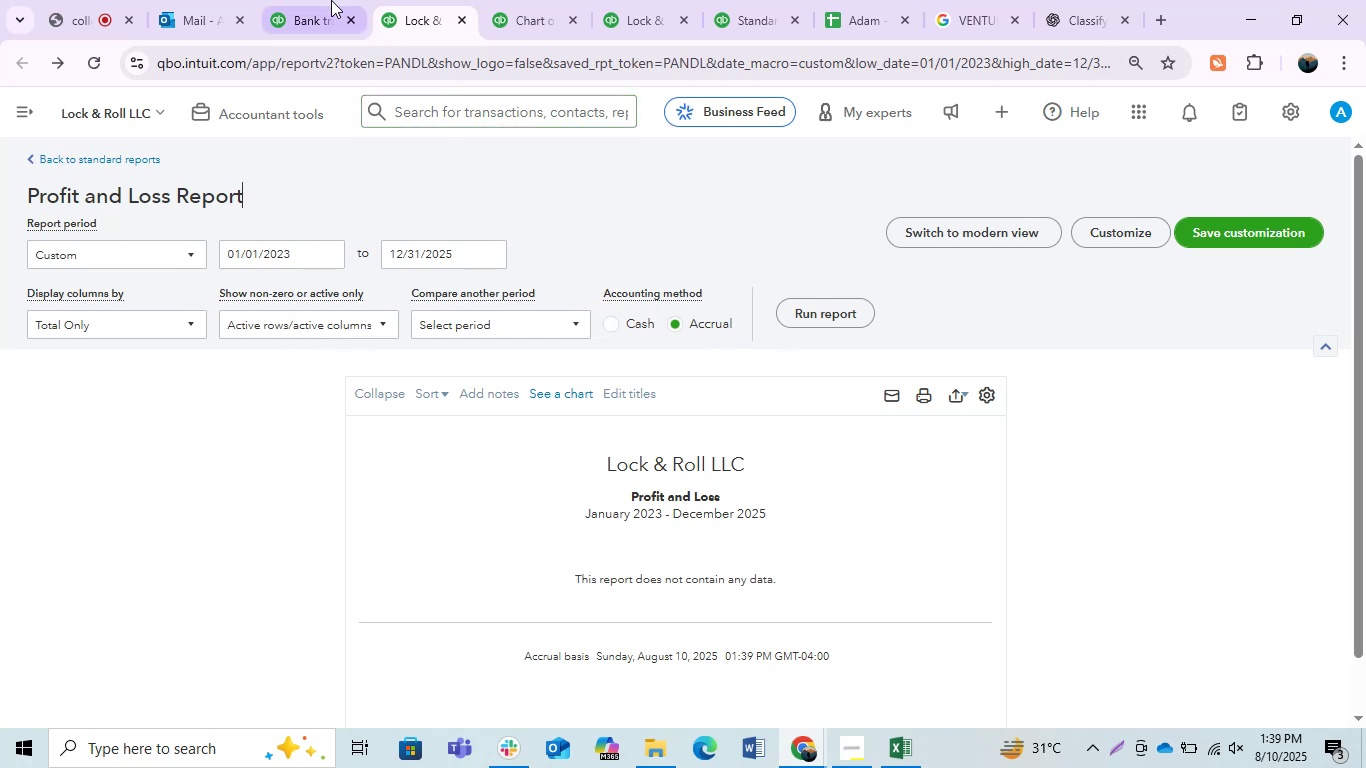 
double_click([326, 0])
 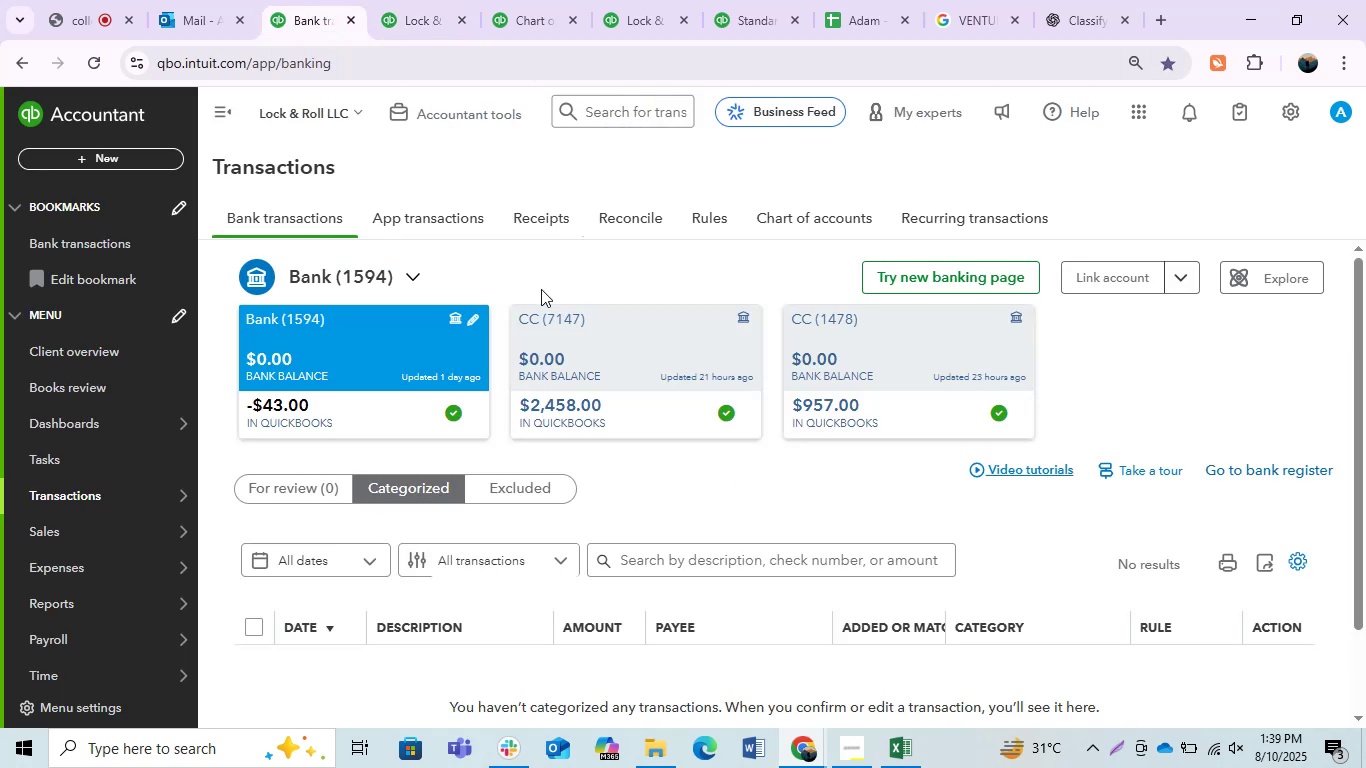 
scroll: coordinate [562, 389], scroll_direction: down, amount: 7.0
 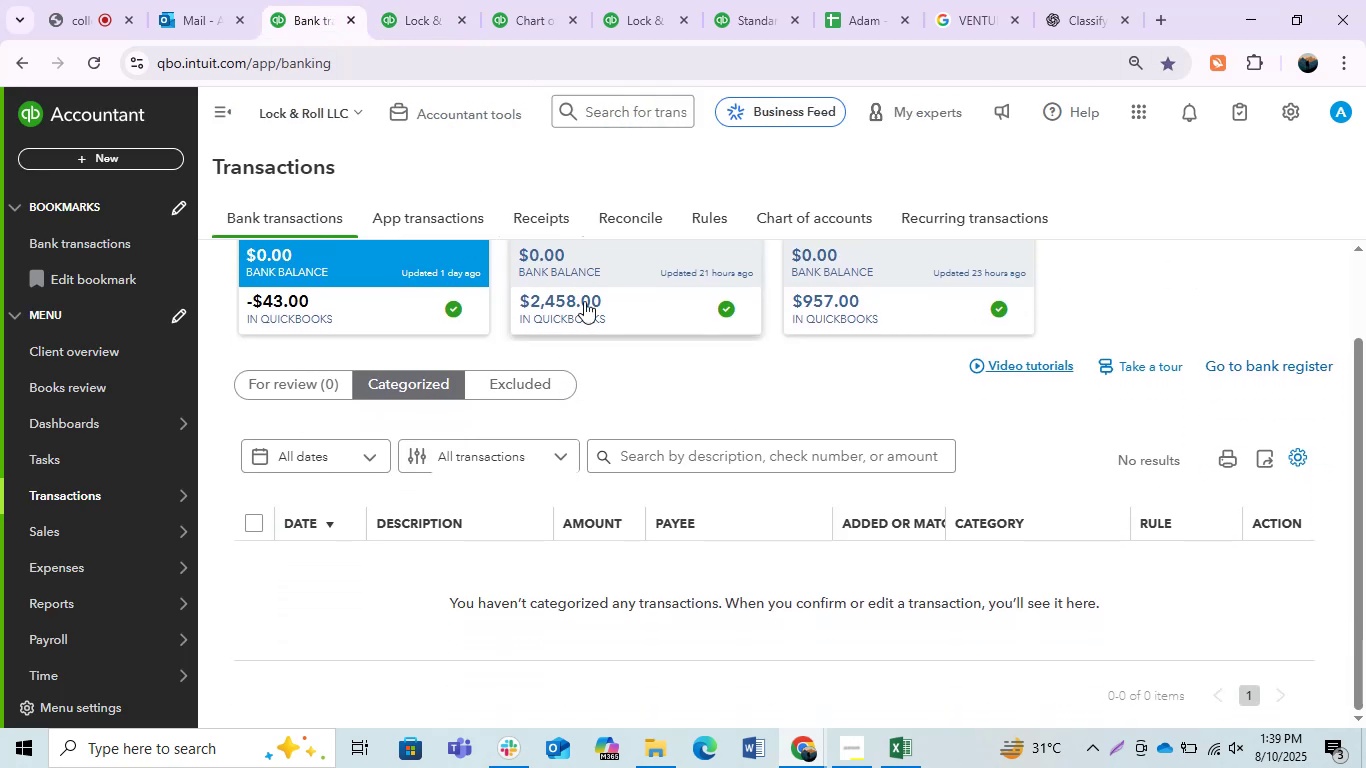 
left_click([583, 261])
 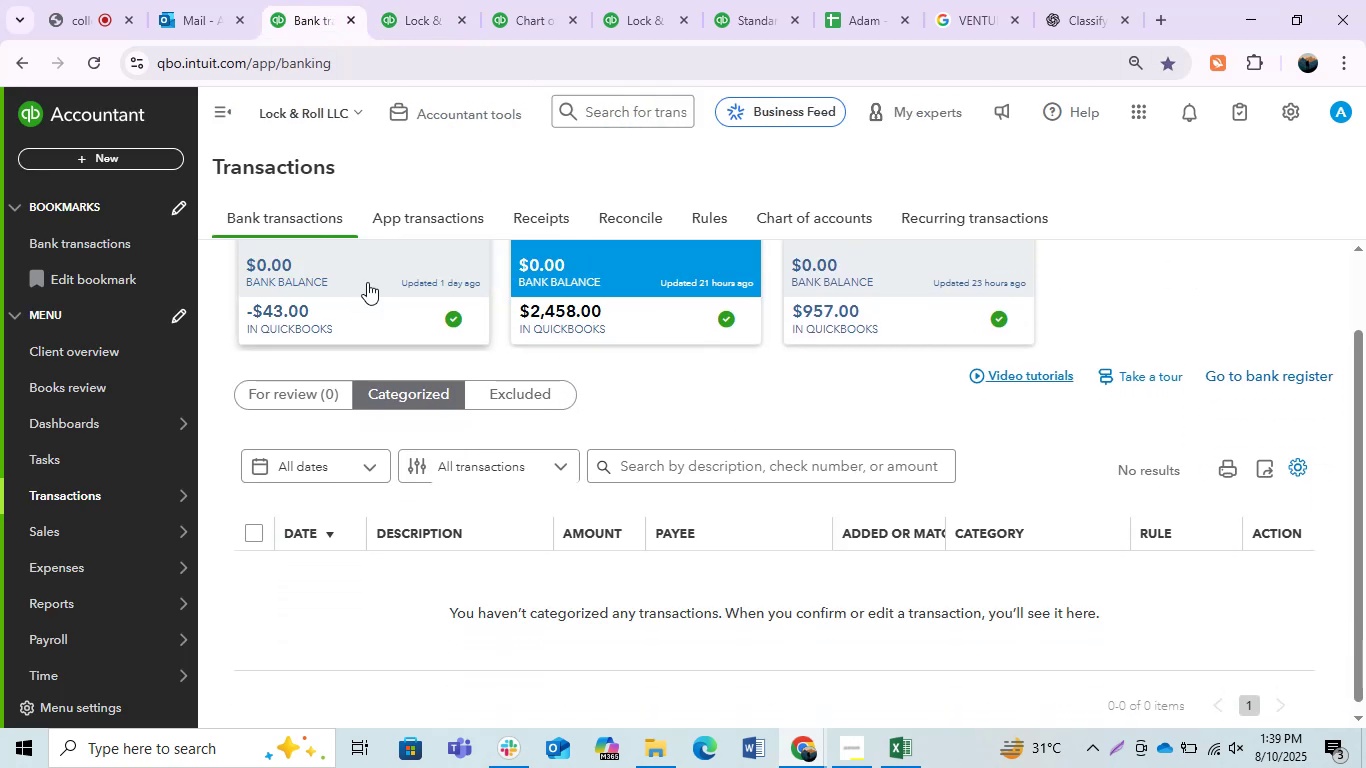 
left_click([381, 268])
 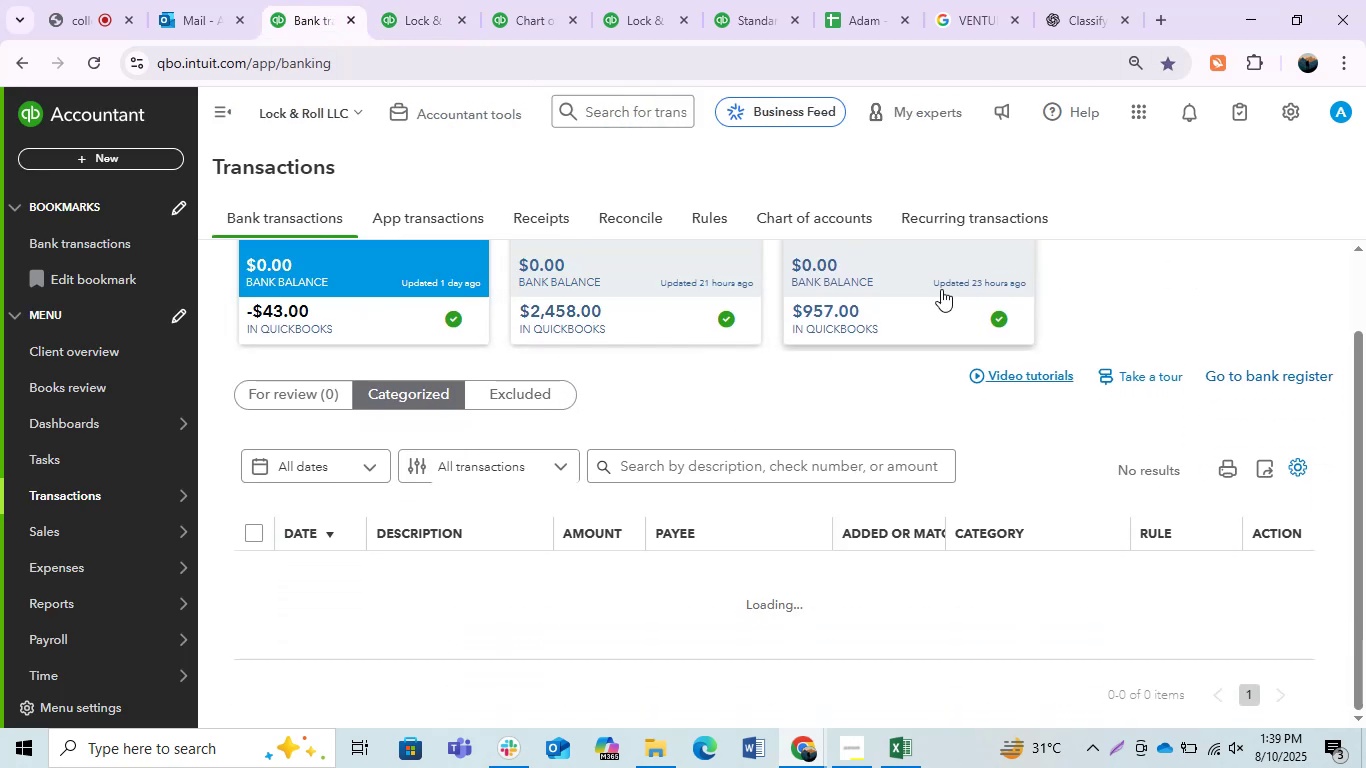 
left_click([873, 262])
 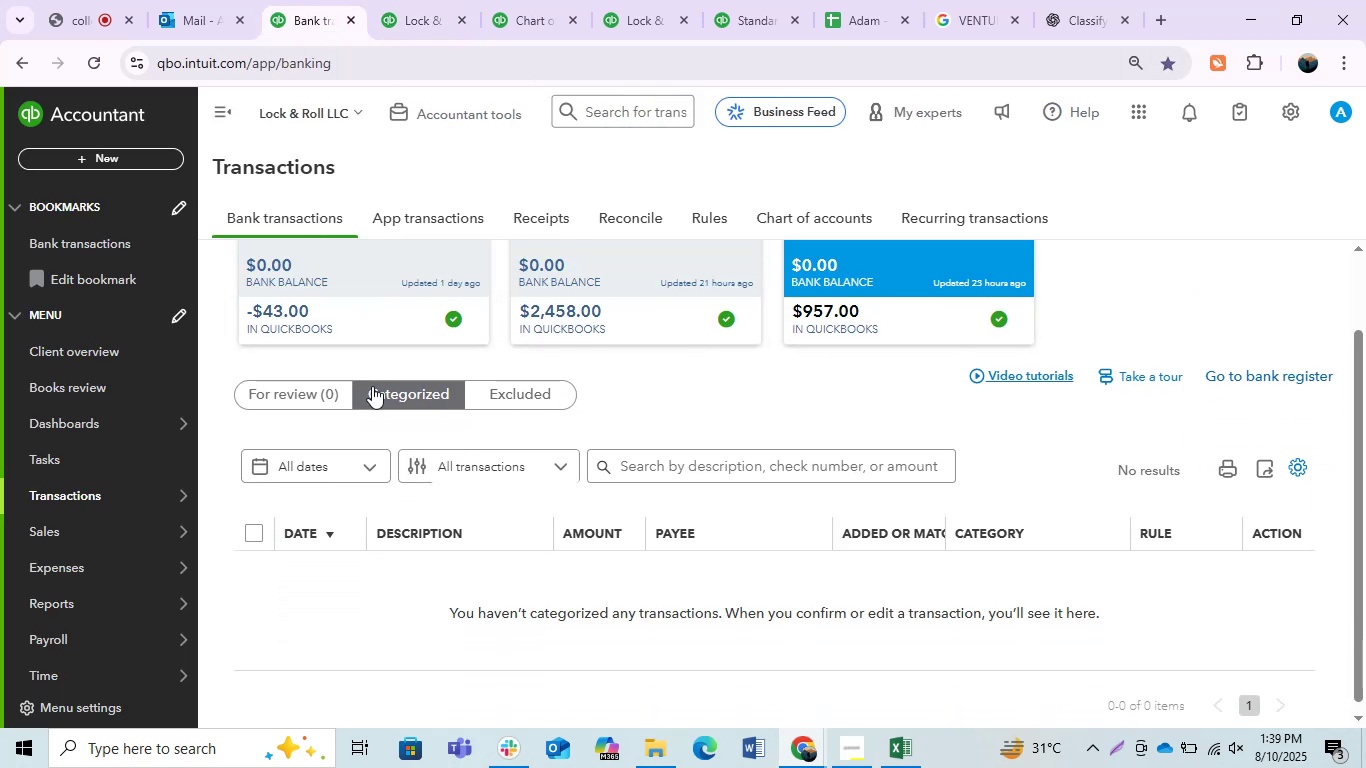 
left_click([312, 390])
 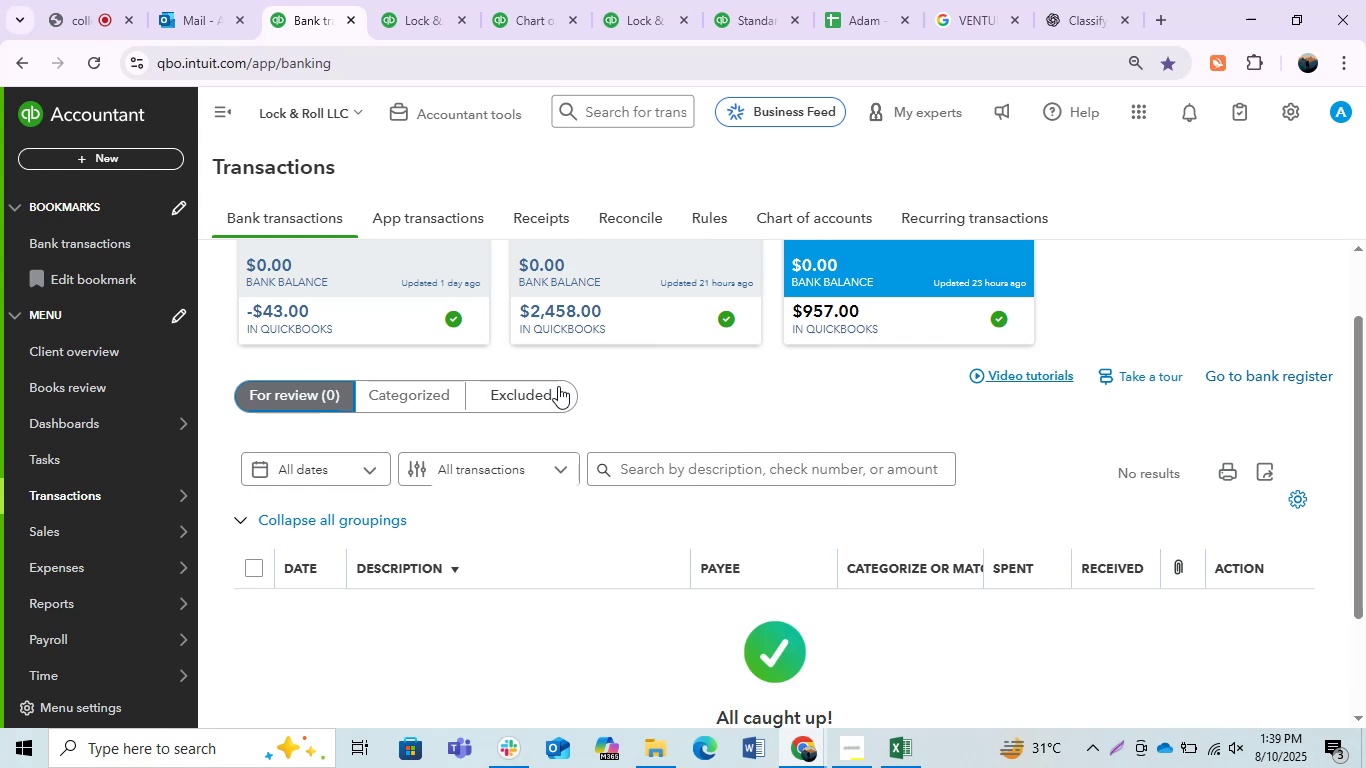 
scroll: coordinate [626, 543], scroll_direction: up, amount: 3.0
 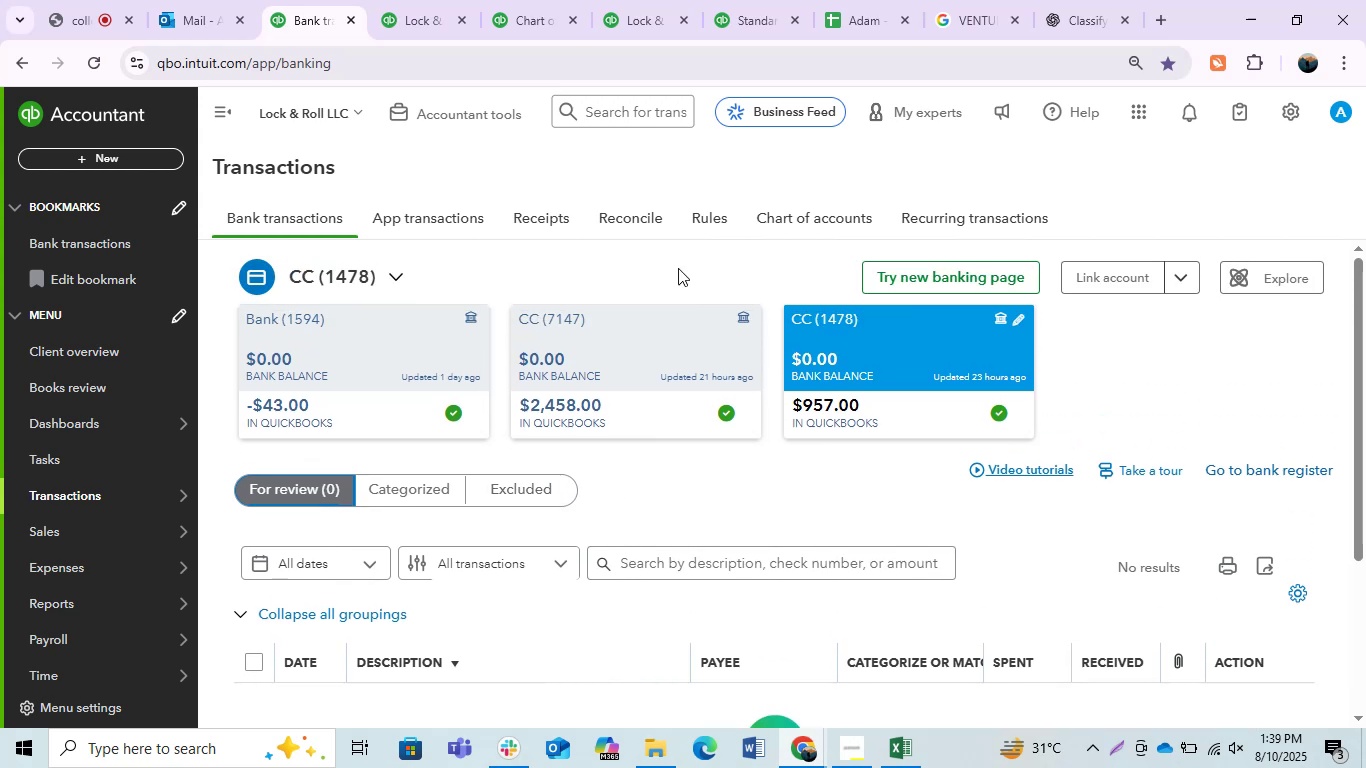 
scroll: coordinate [708, 338], scroll_direction: down, amount: 5.0
 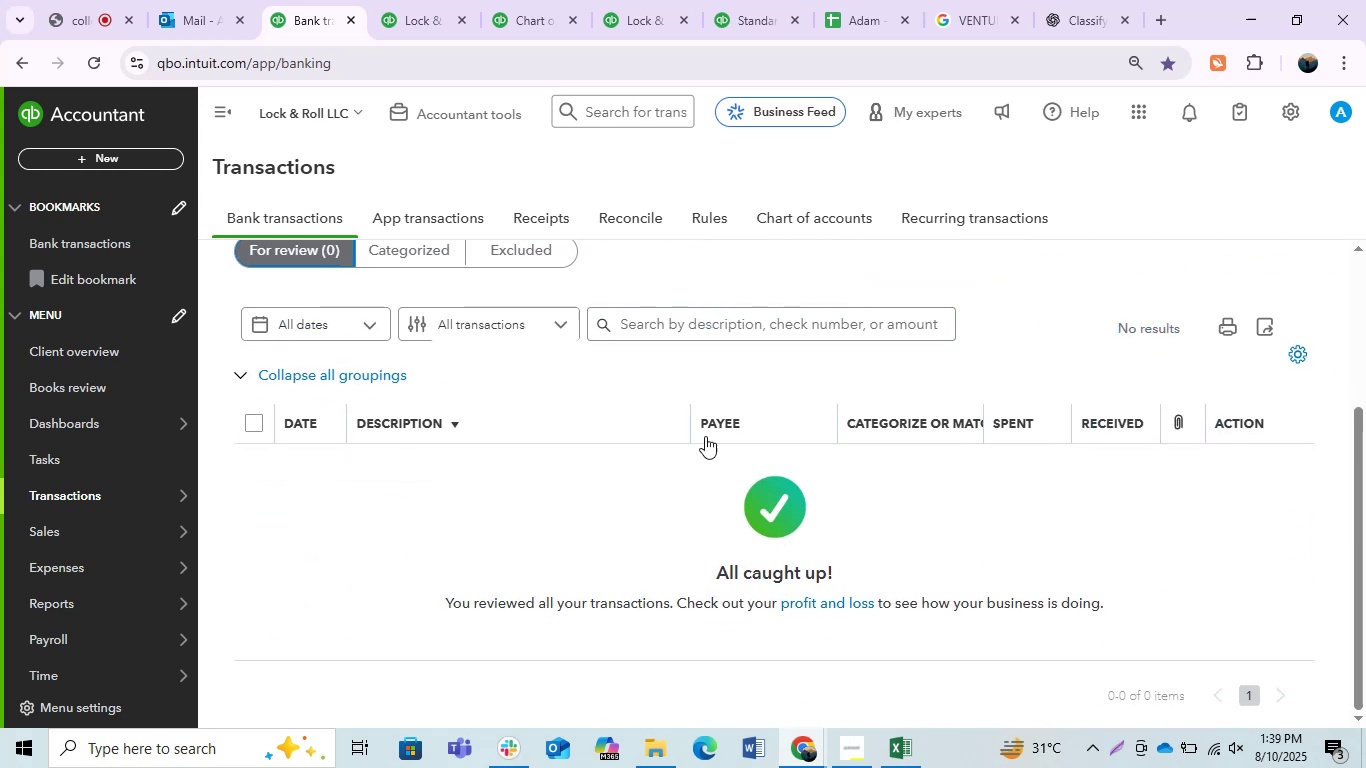 
scroll: coordinate [751, 521], scroll_direction: up, amount: 4.0
 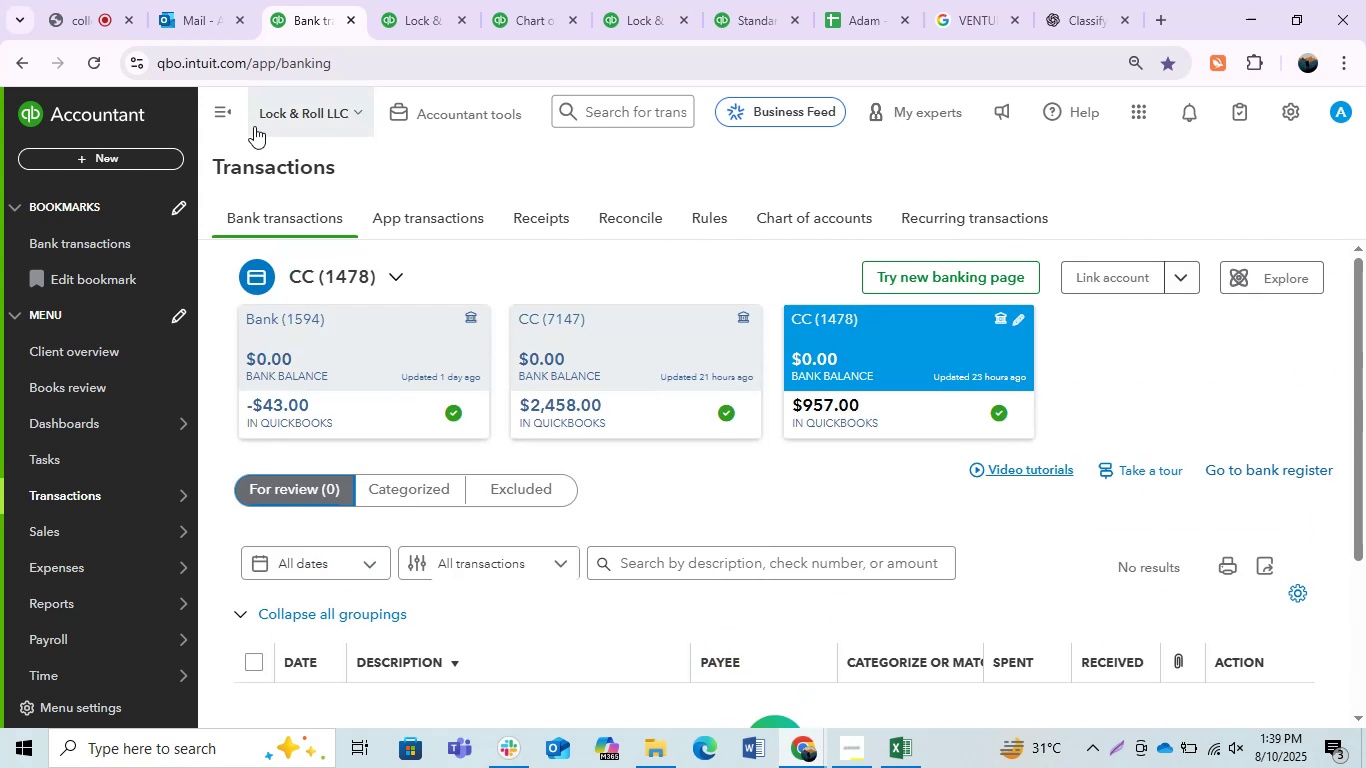 
left_click([219, 118])
 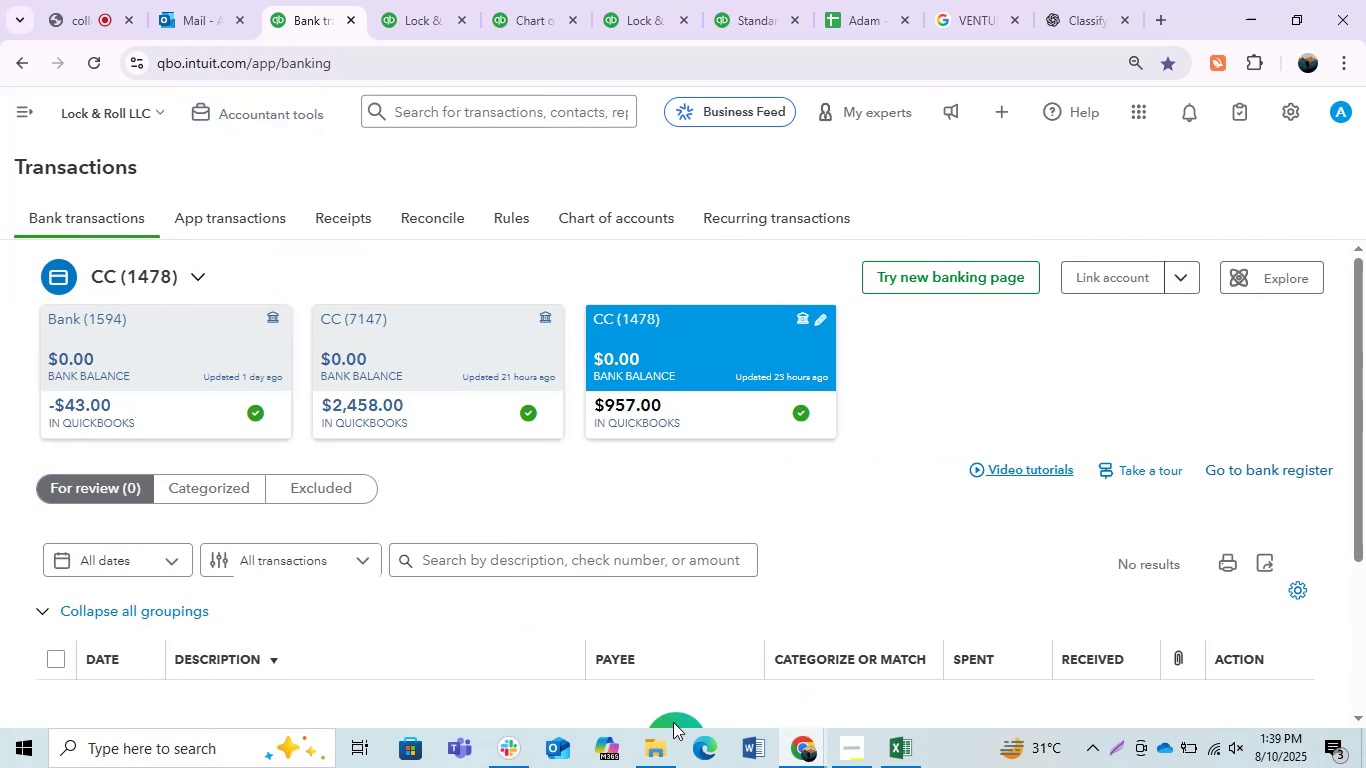 
left_click([643, 755])
 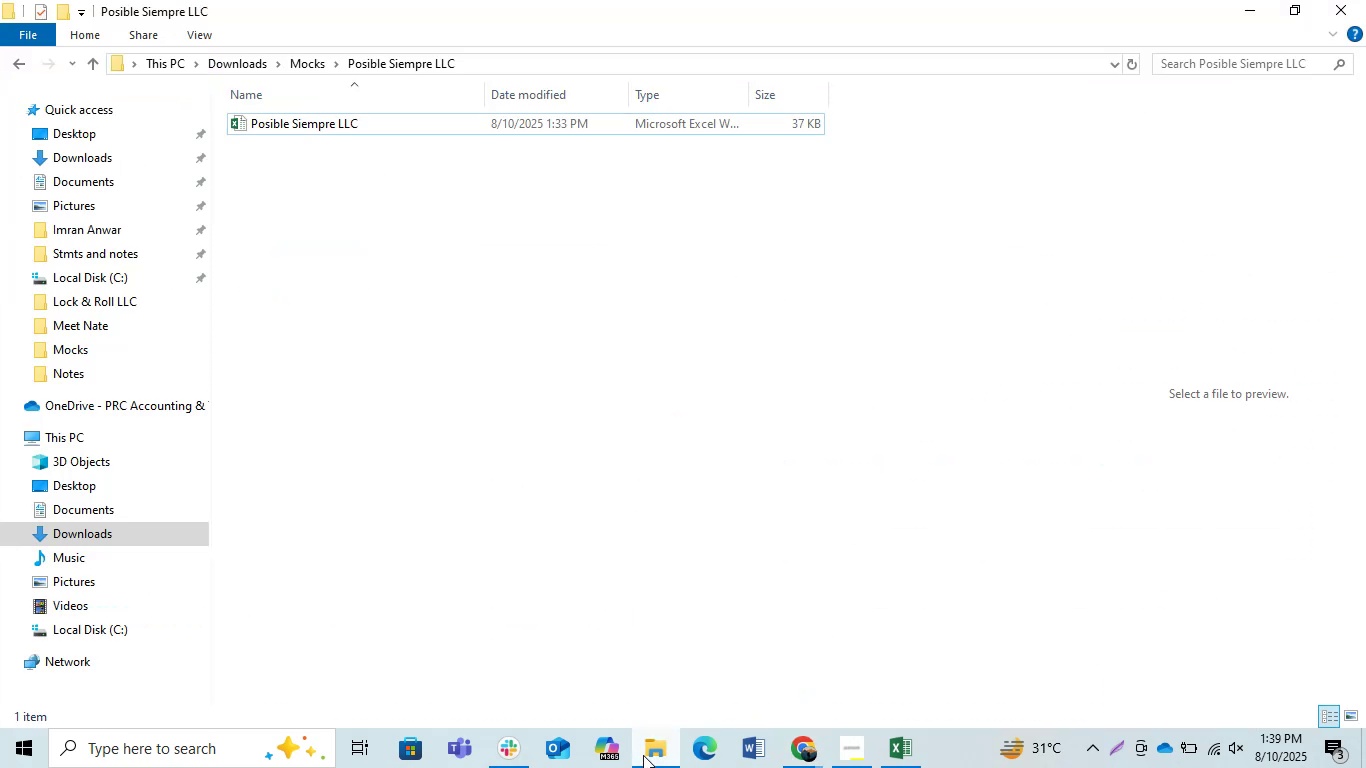 
left_click([643, 755])
 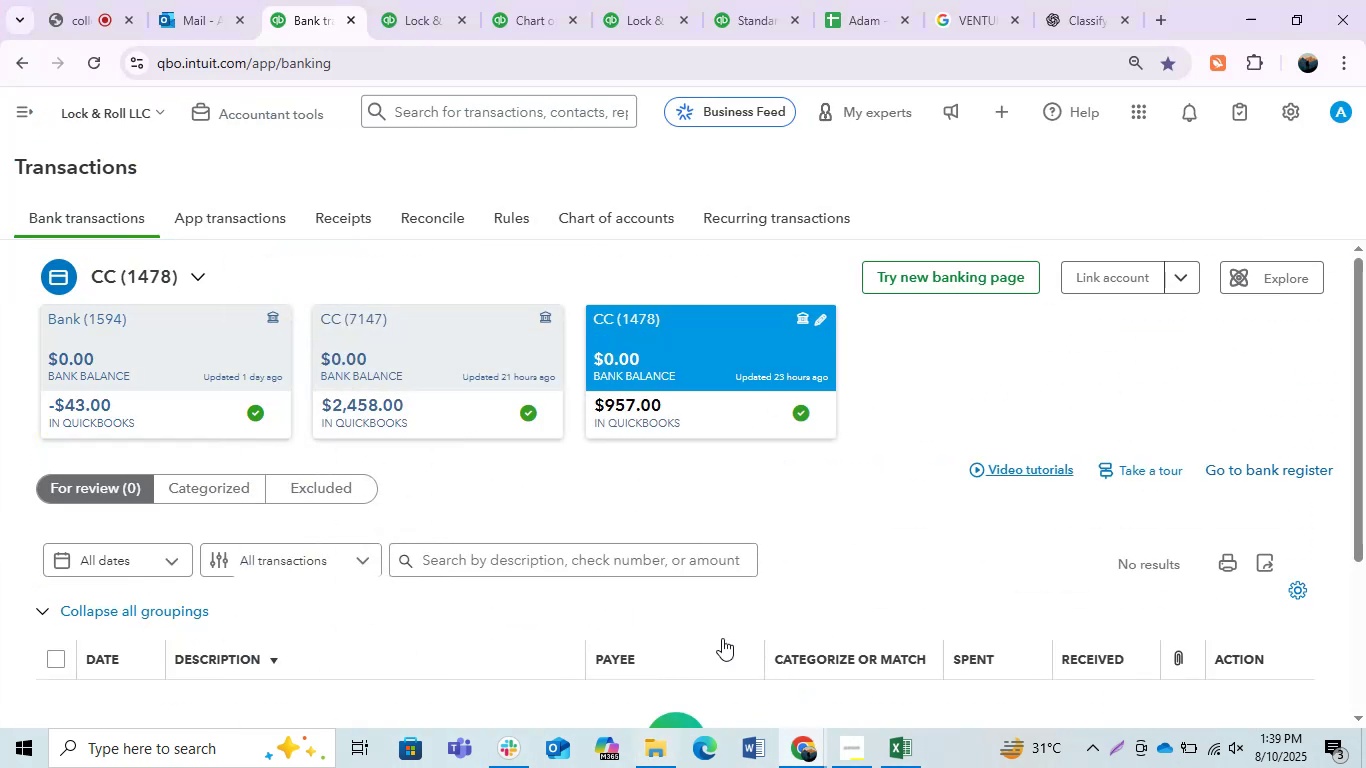 
left_click([877, 533])
 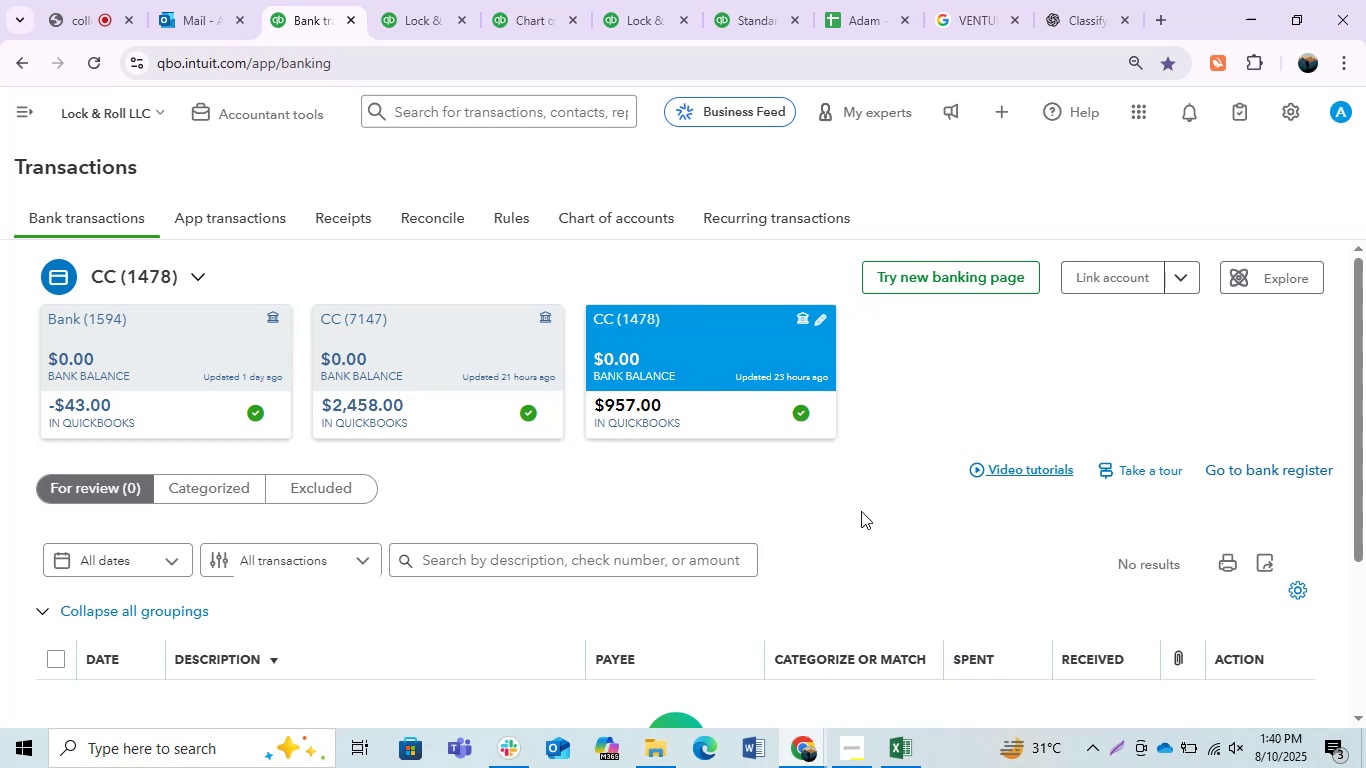 
wait(5.11)
 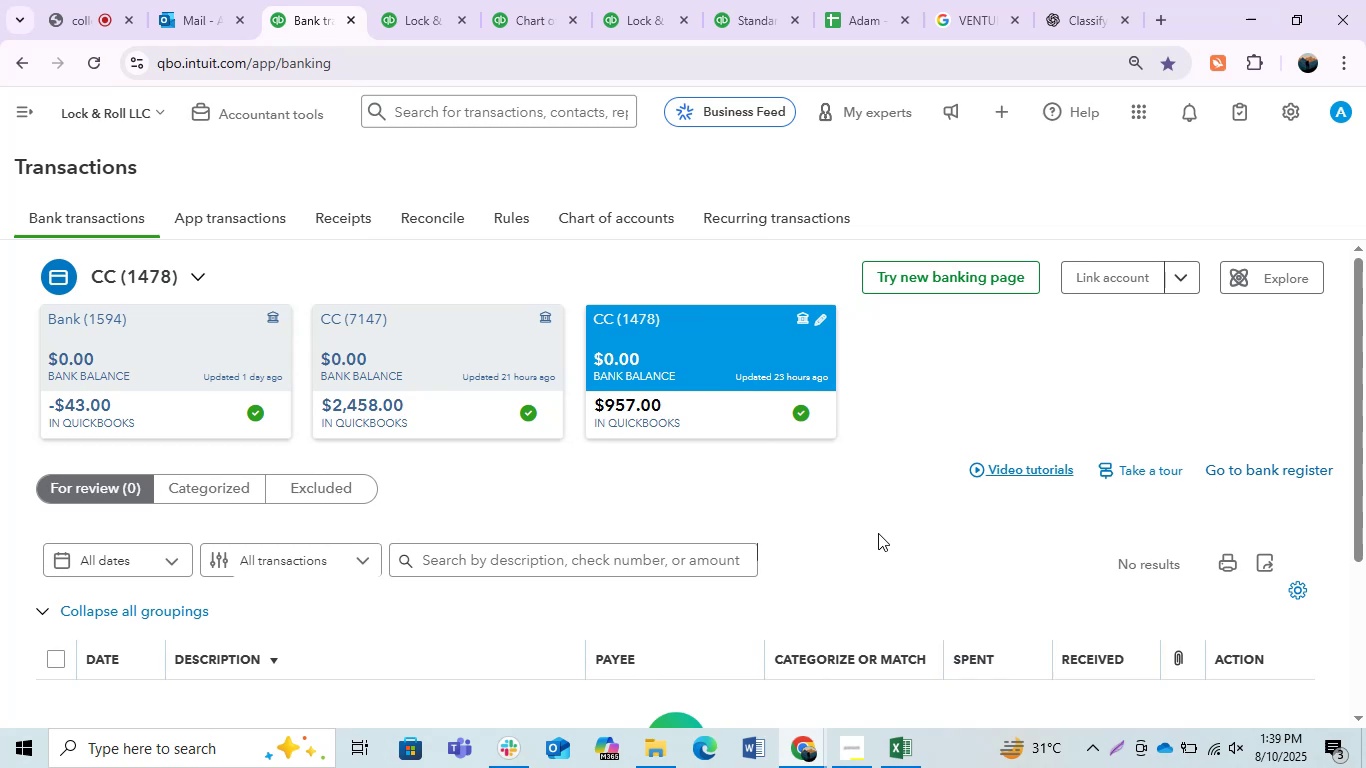 
left_click([544, 0])
 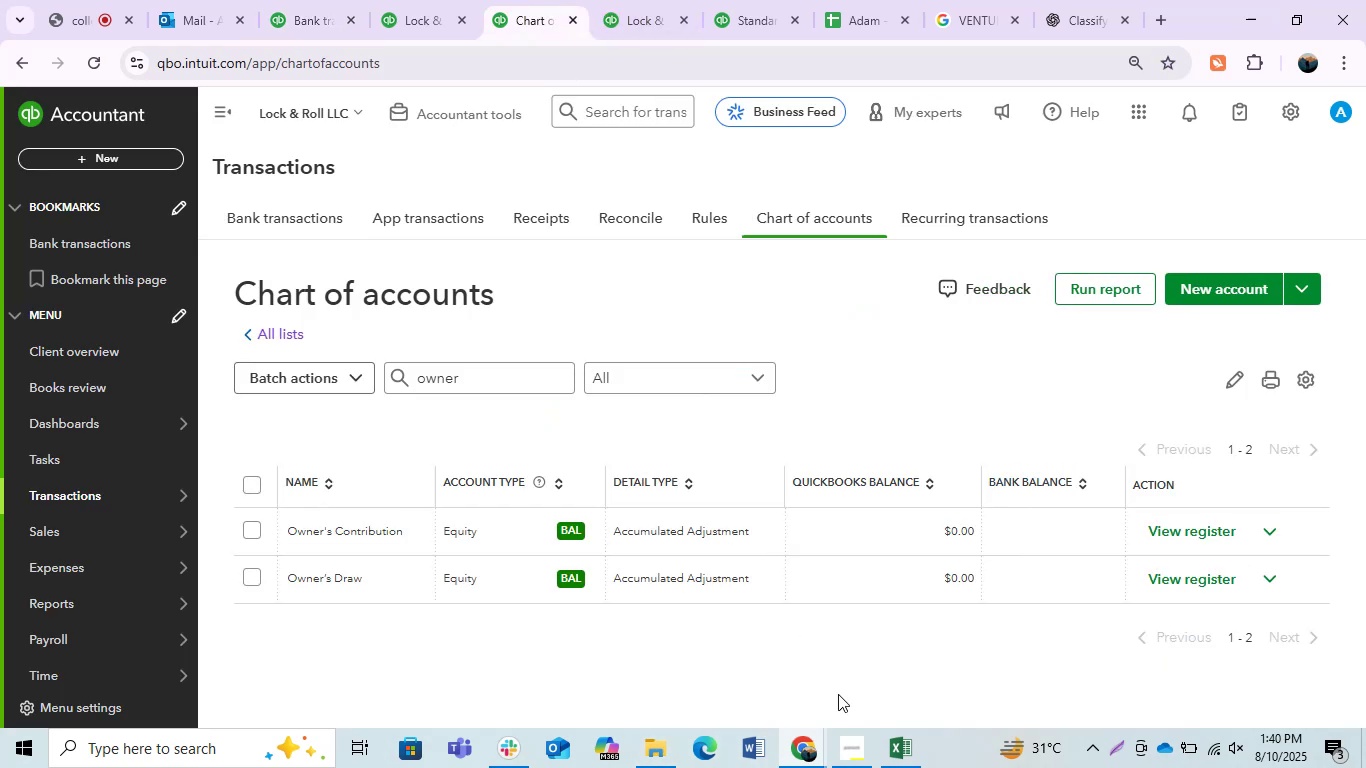 
mouse_move([636, 745])
 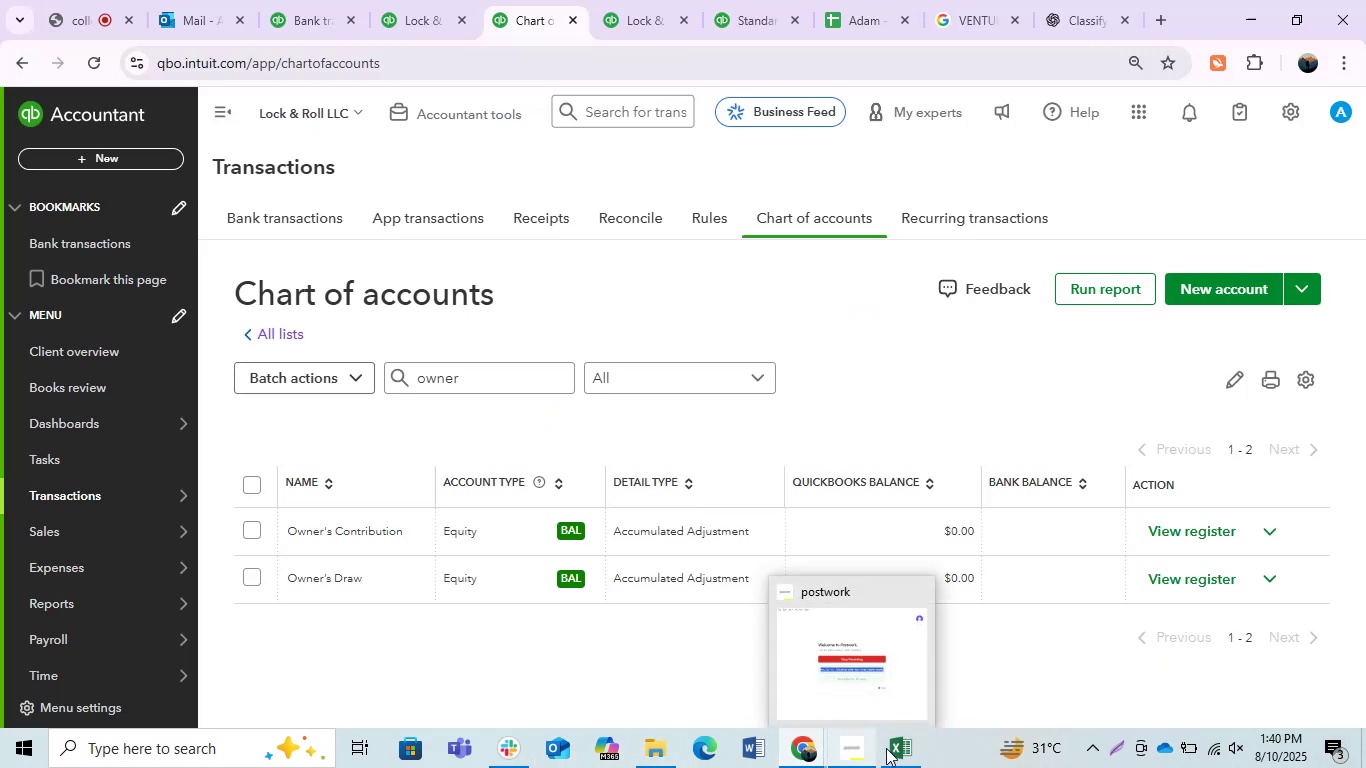 
left_click([897, 751])
 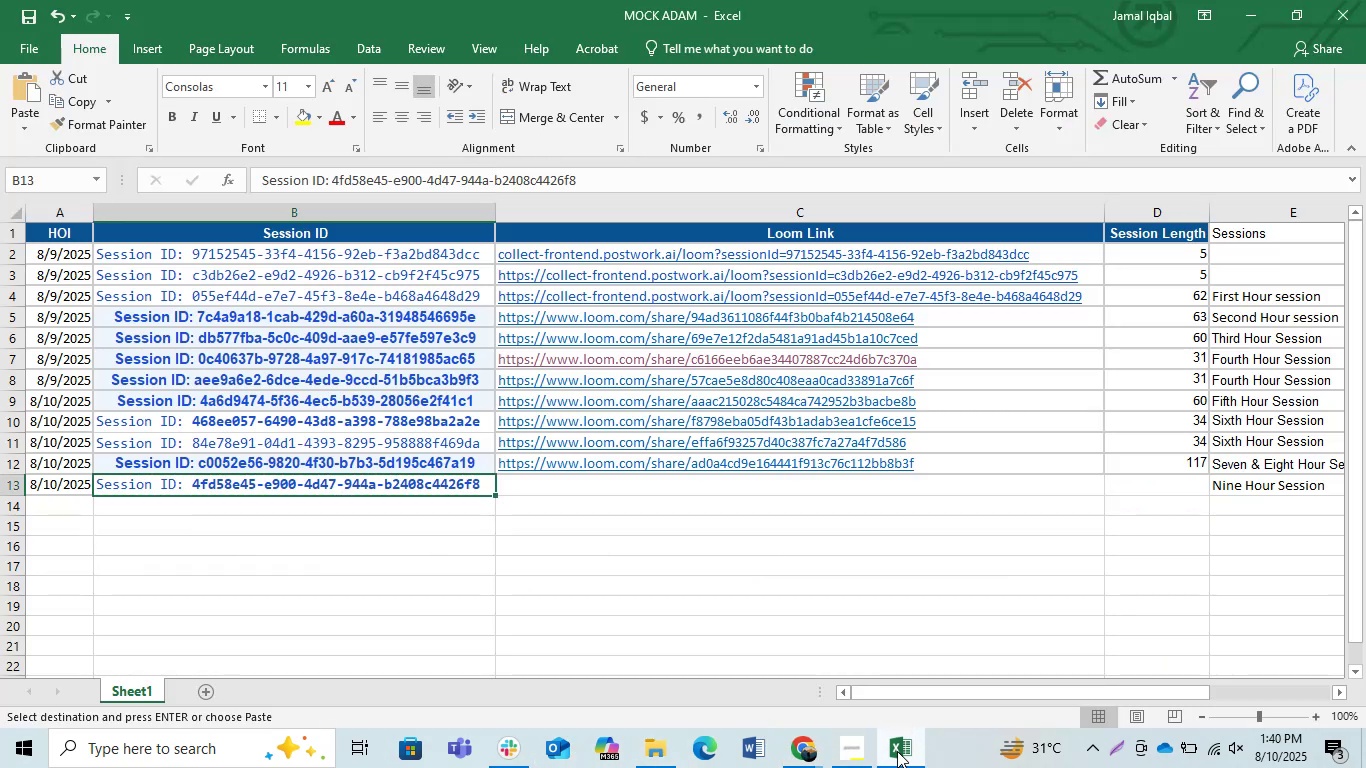 
left_click([897, 751])
 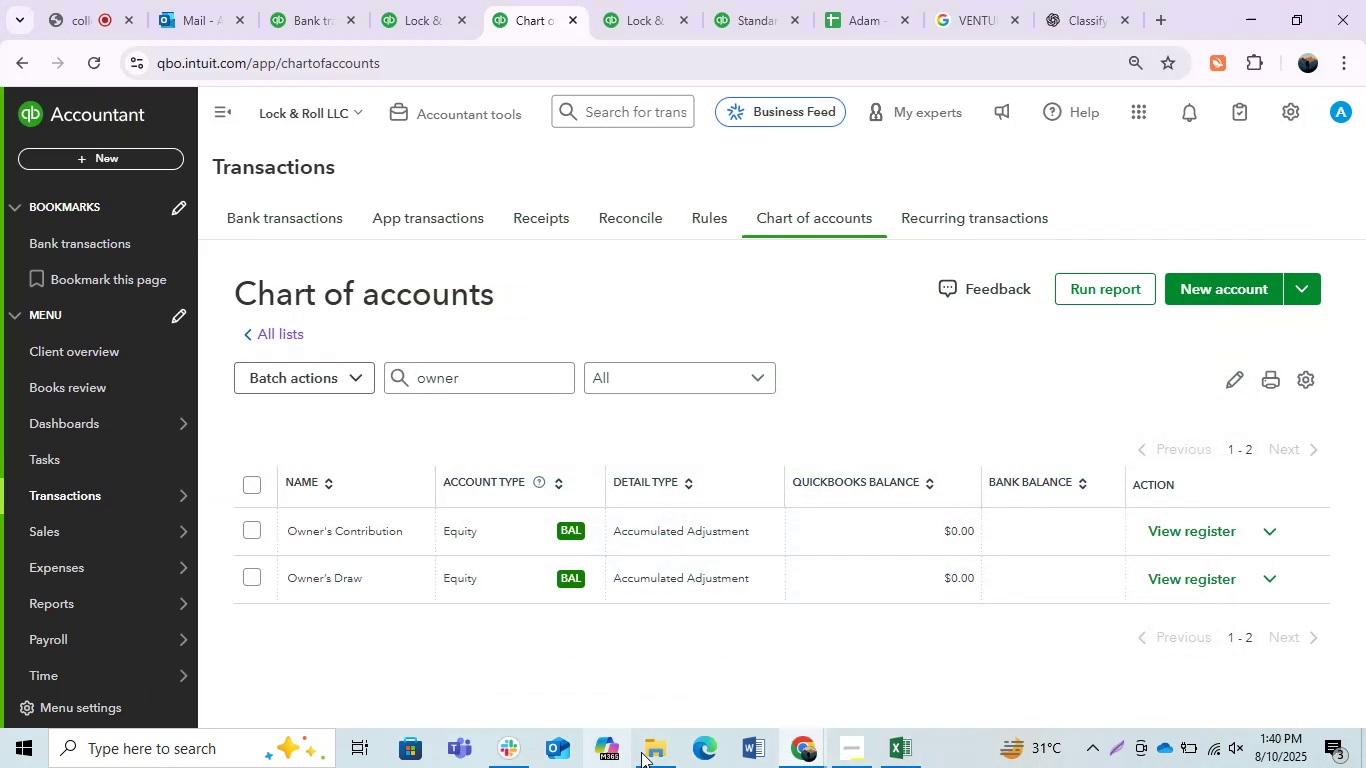 
left_click([657, 762])
 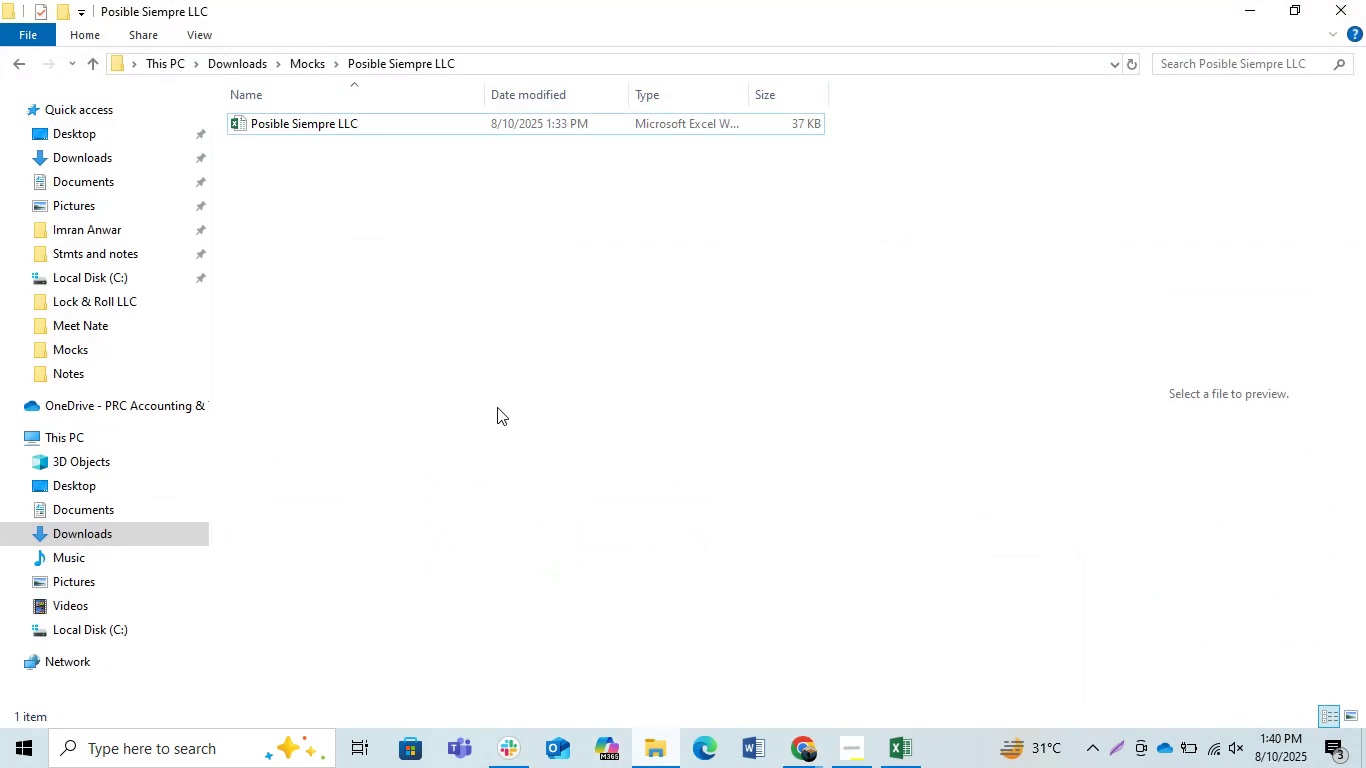 
left_click([444, 291])
 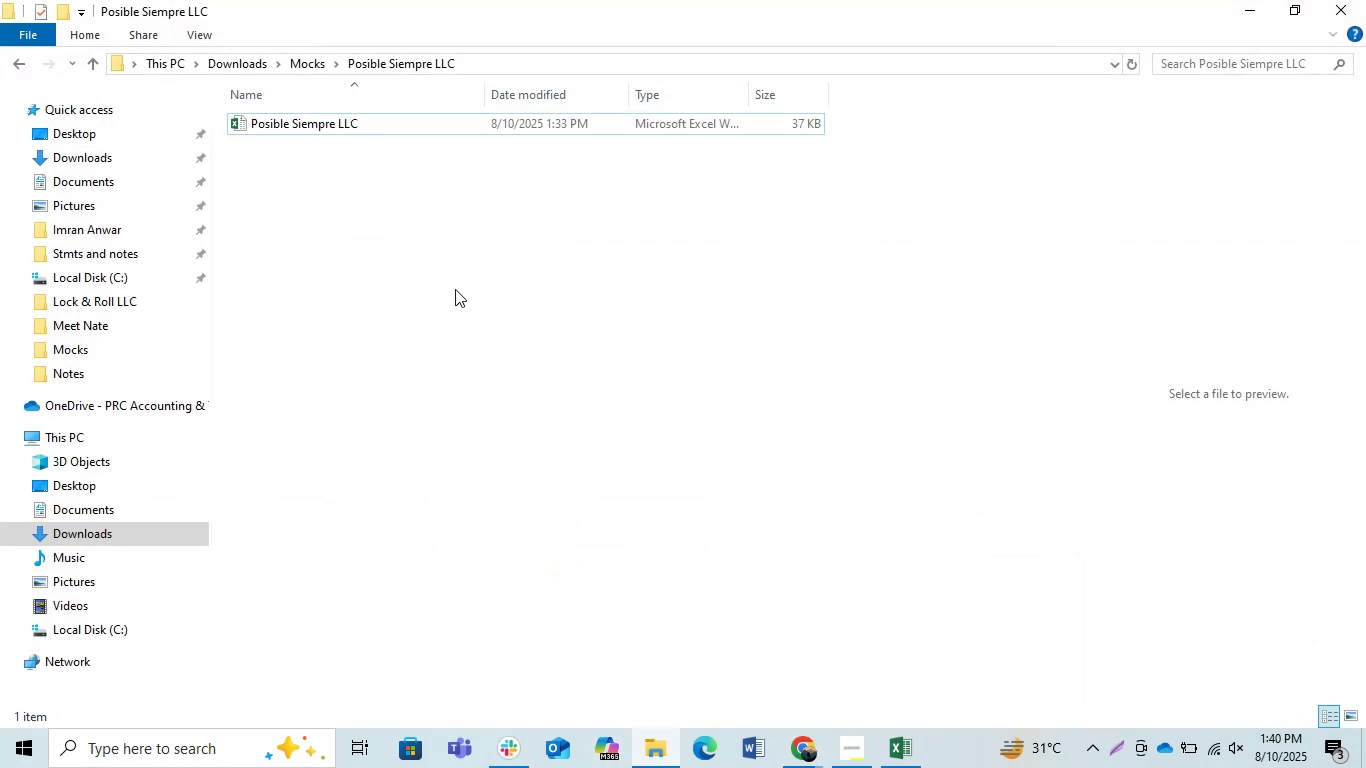 
wait(5.29)
 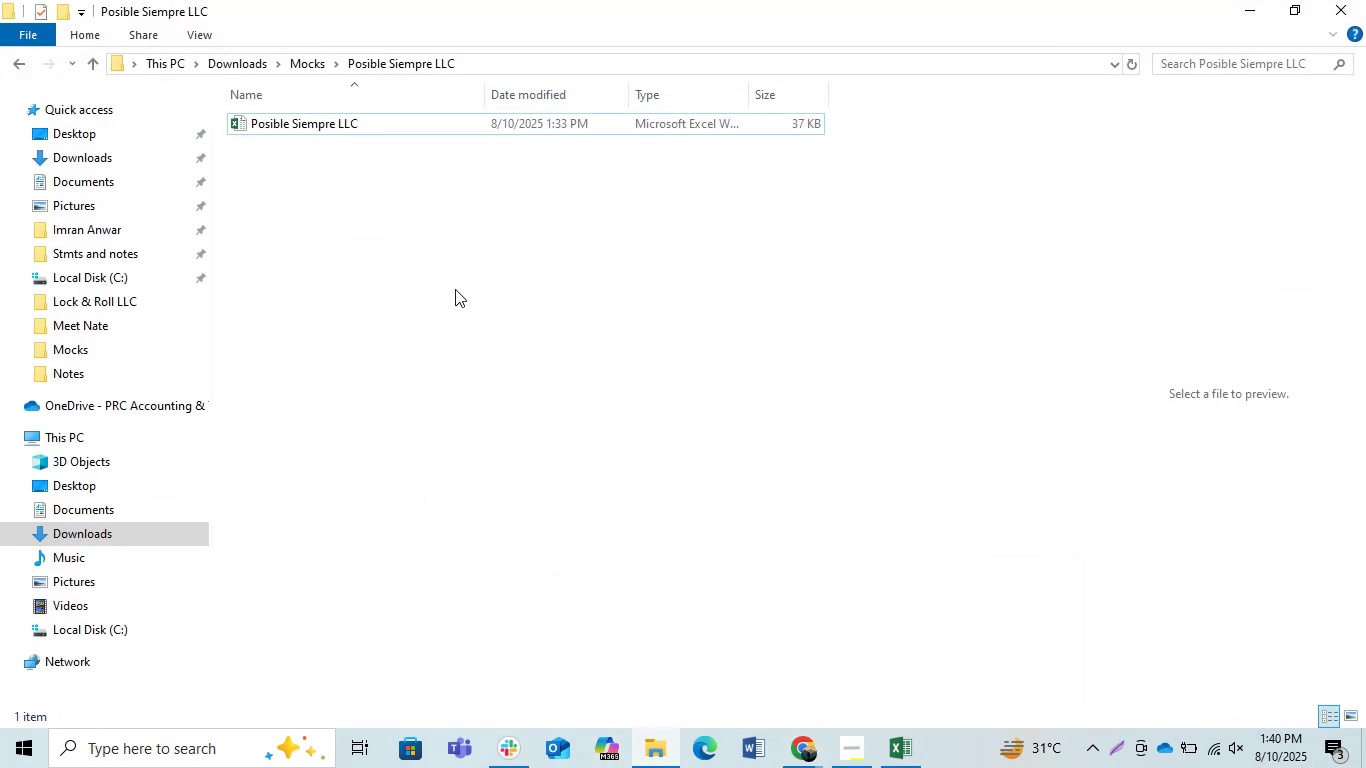 
left_click([1248, 6])
 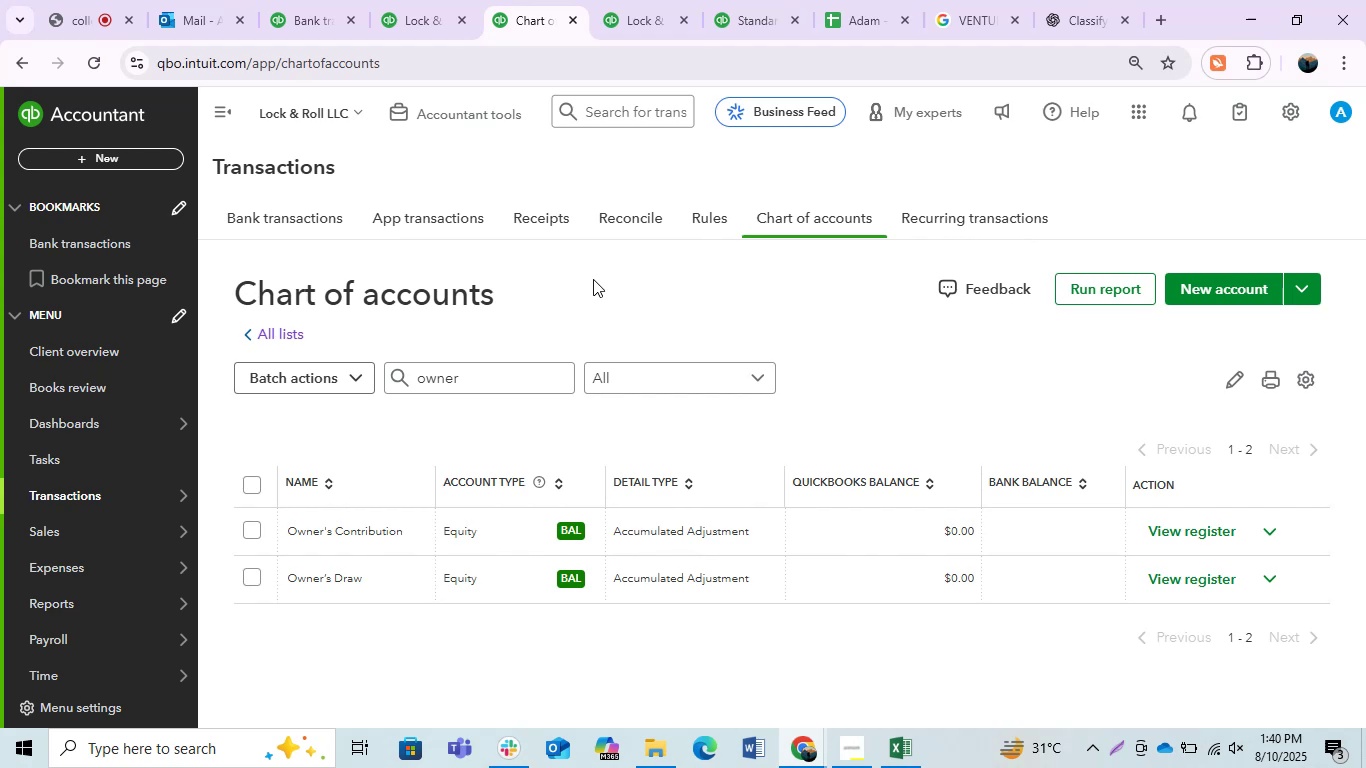 
wait(6.36)
 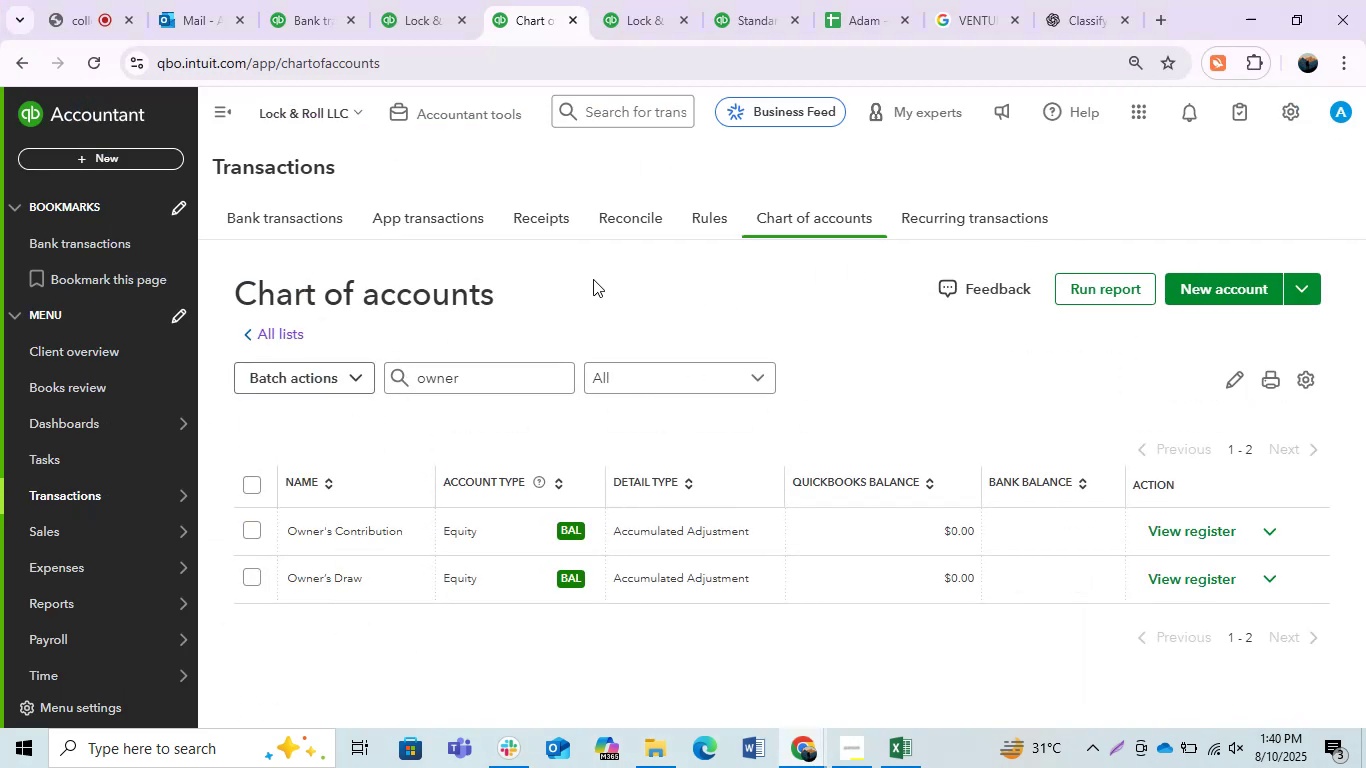 
left_click([95, 63])
 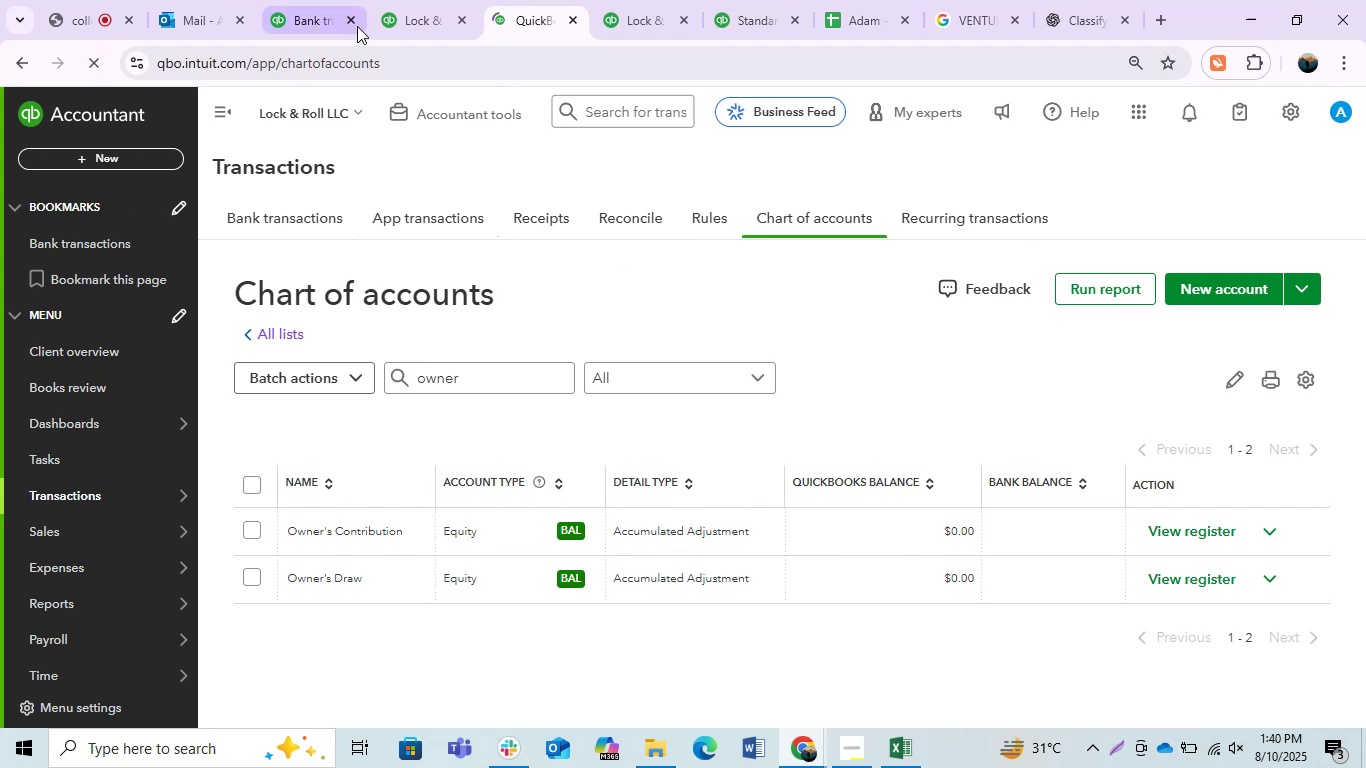 
double_click([353, 23])
 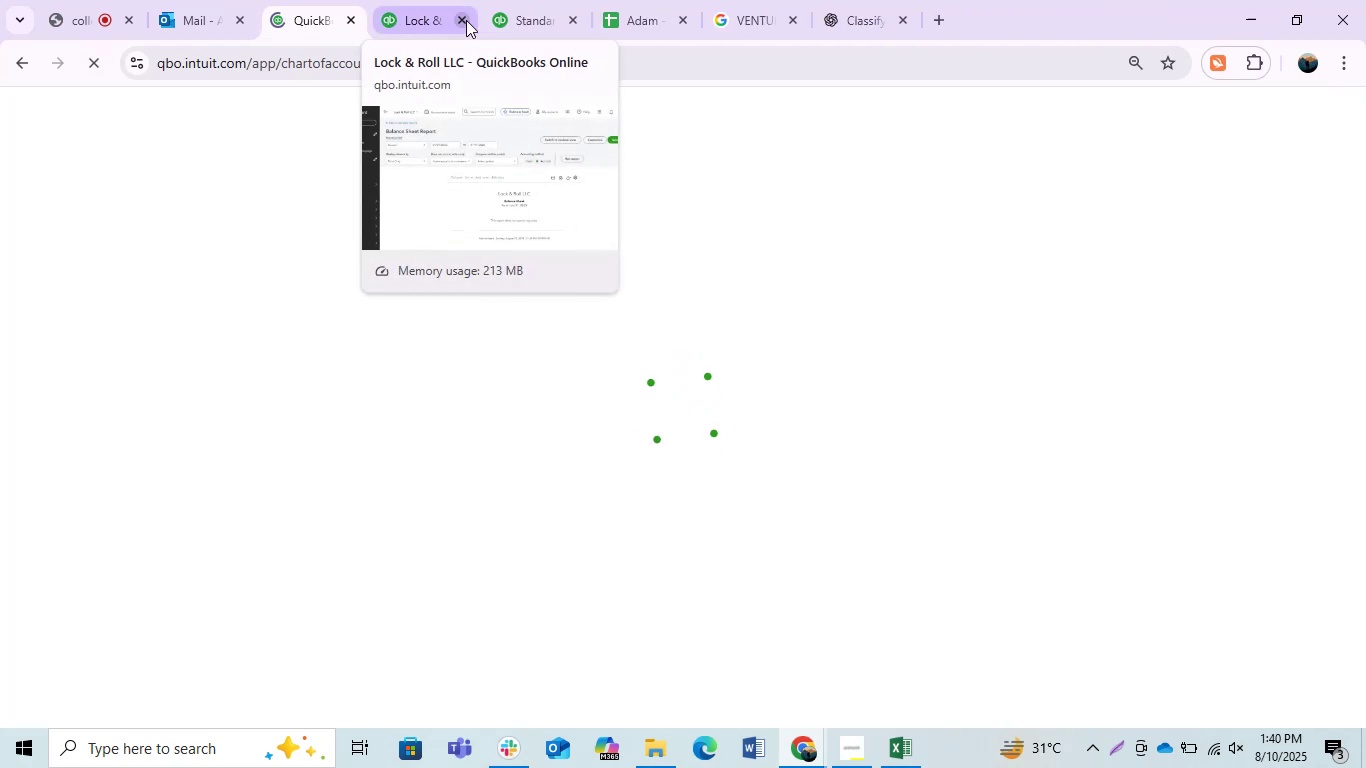 
left_click([466, 20])
 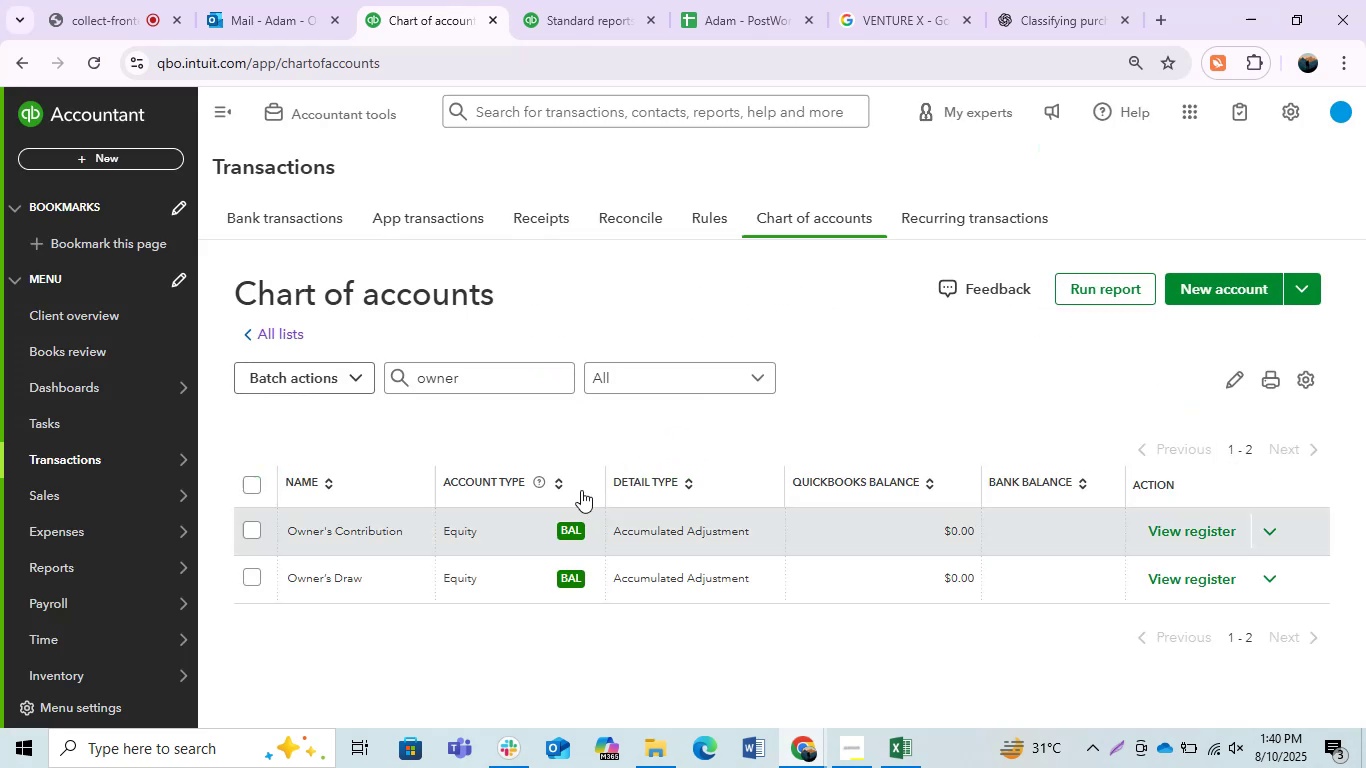 
left_click_drag(start_coordinate=[458, 169], to_coordinate=[460, 180])
 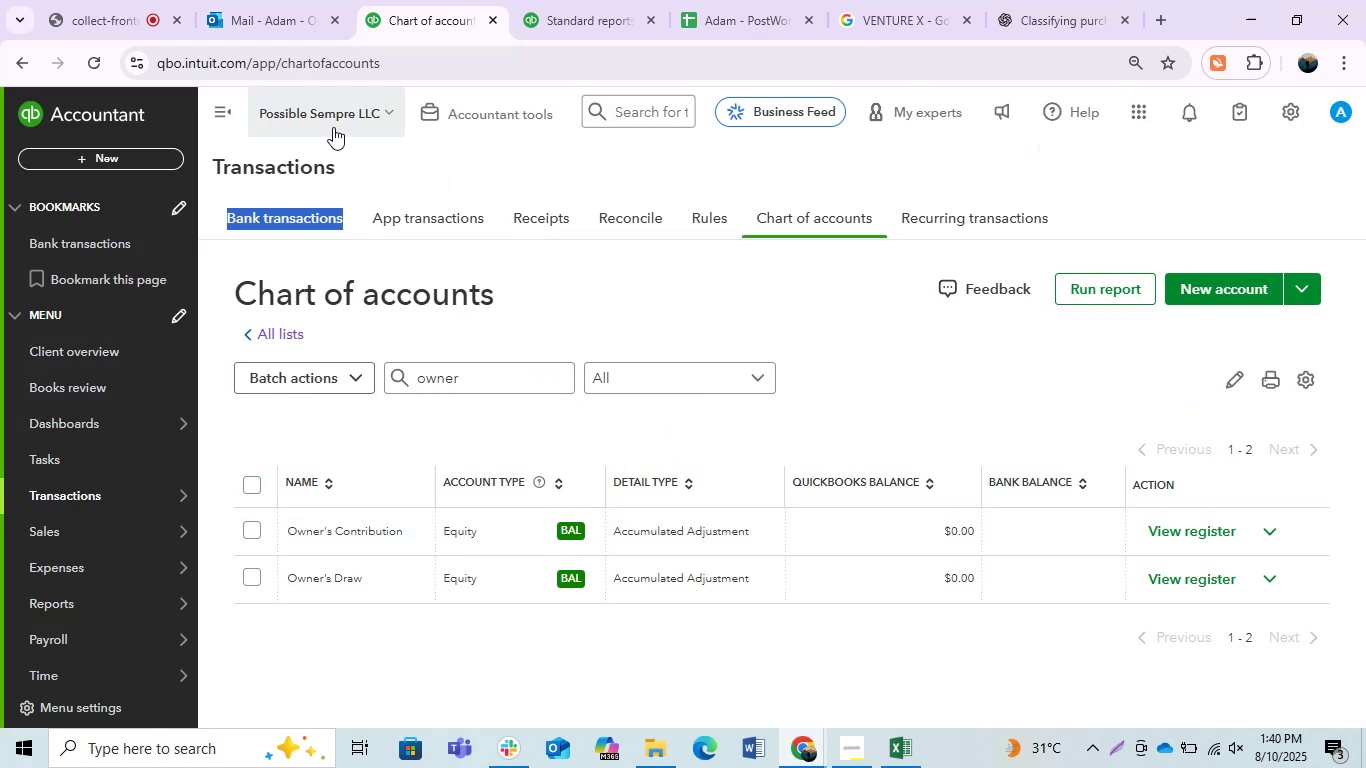 
wait(6.68)
 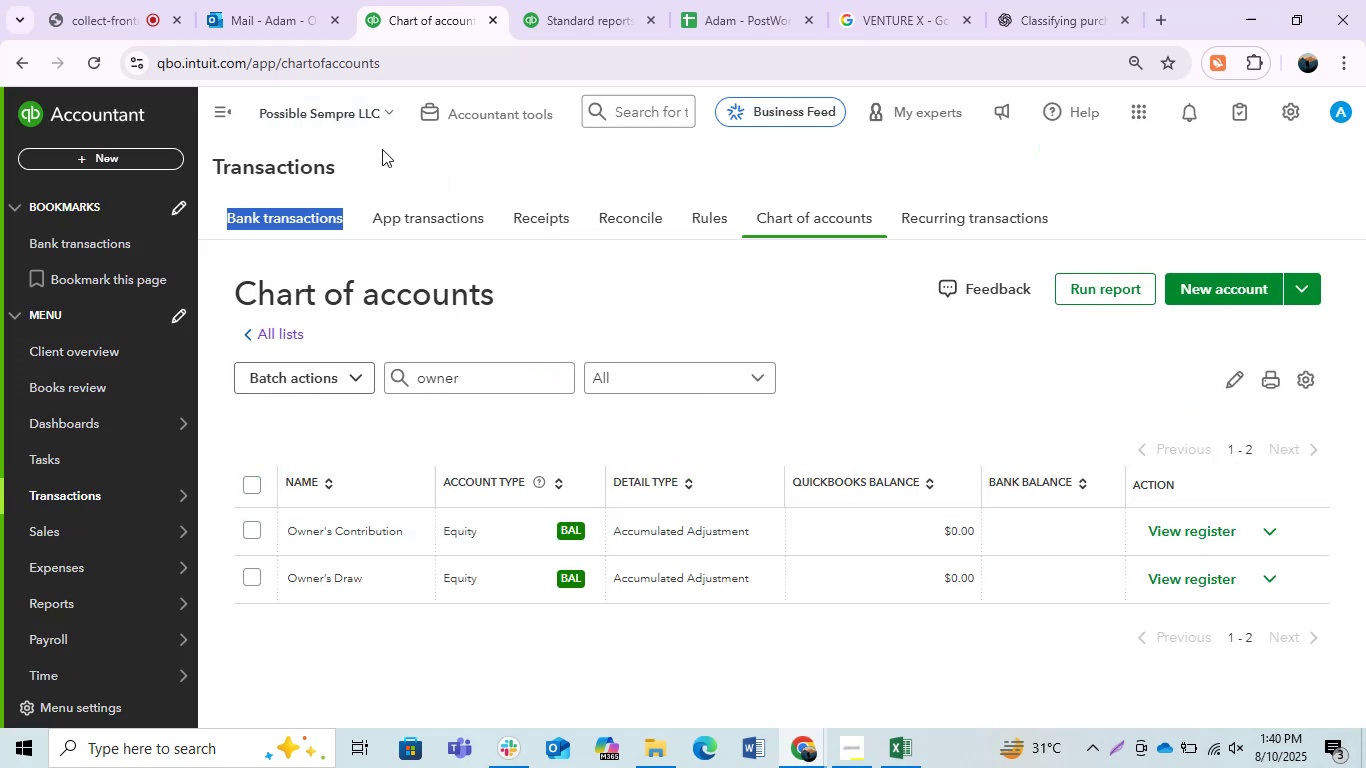 
left_click([599, 11])
 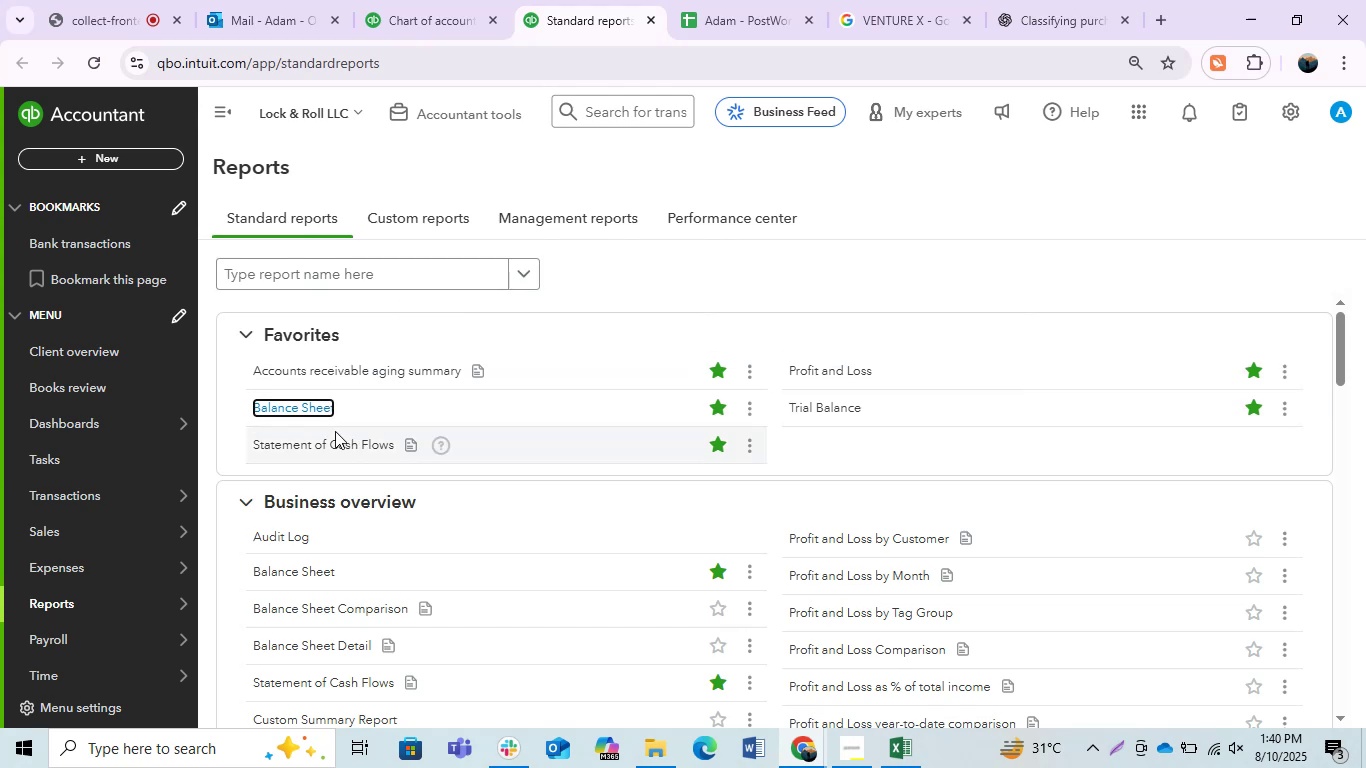 
right_click([300, 415])
 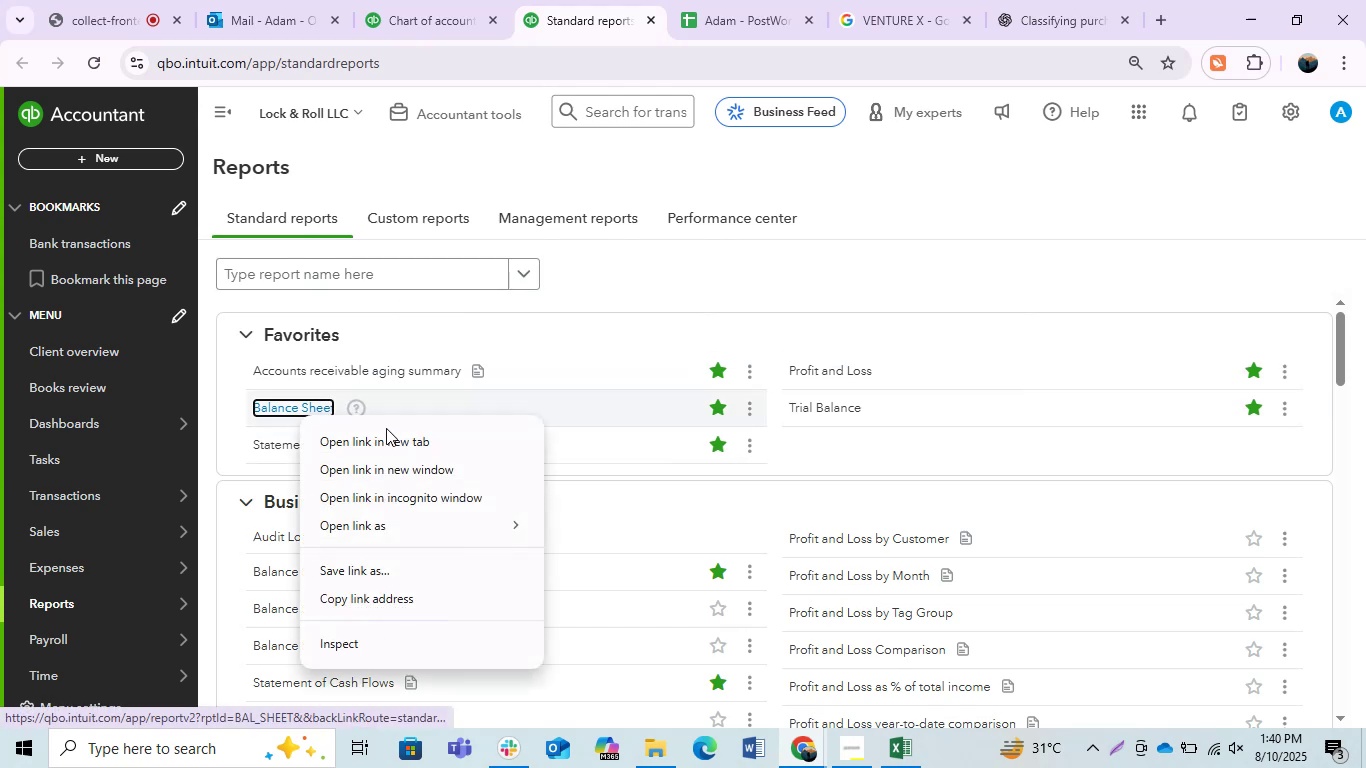 
left_click([386, 437])
 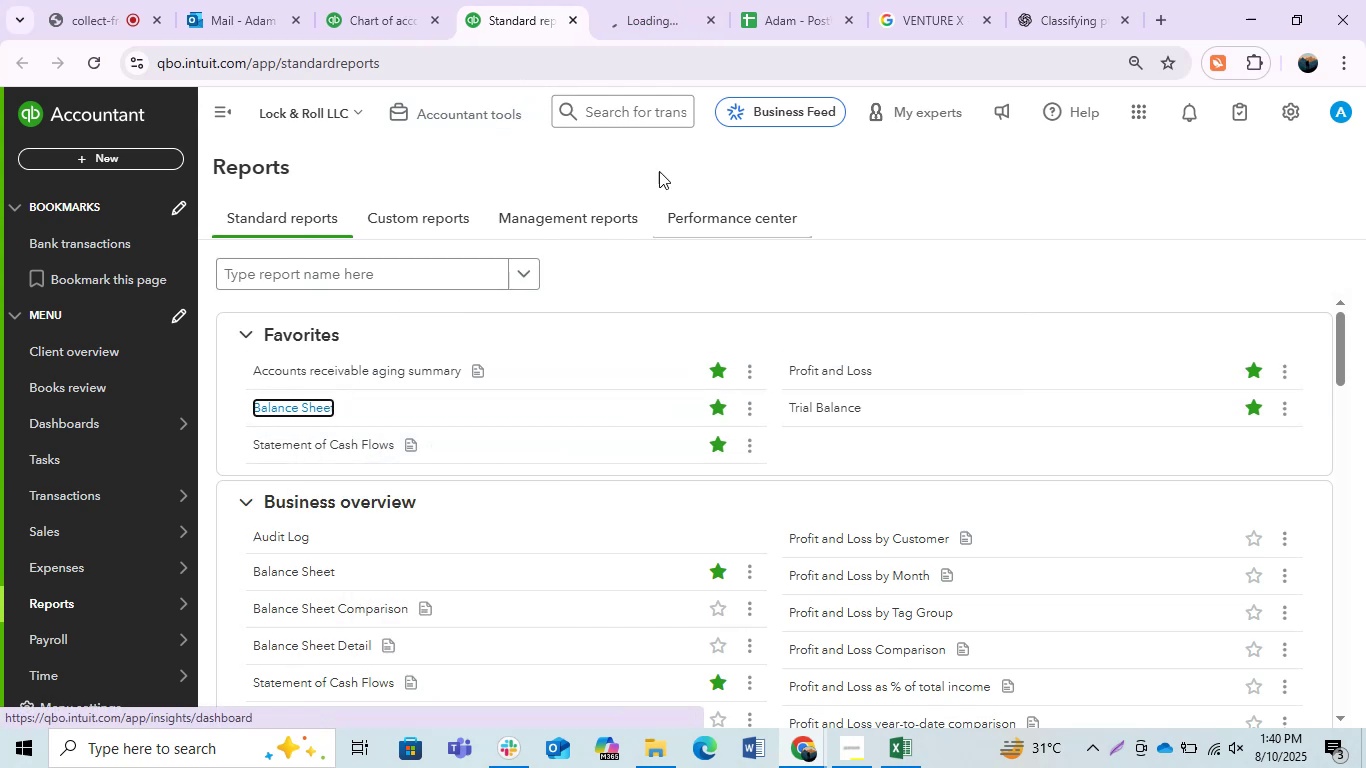 
left_click([668, 1])
 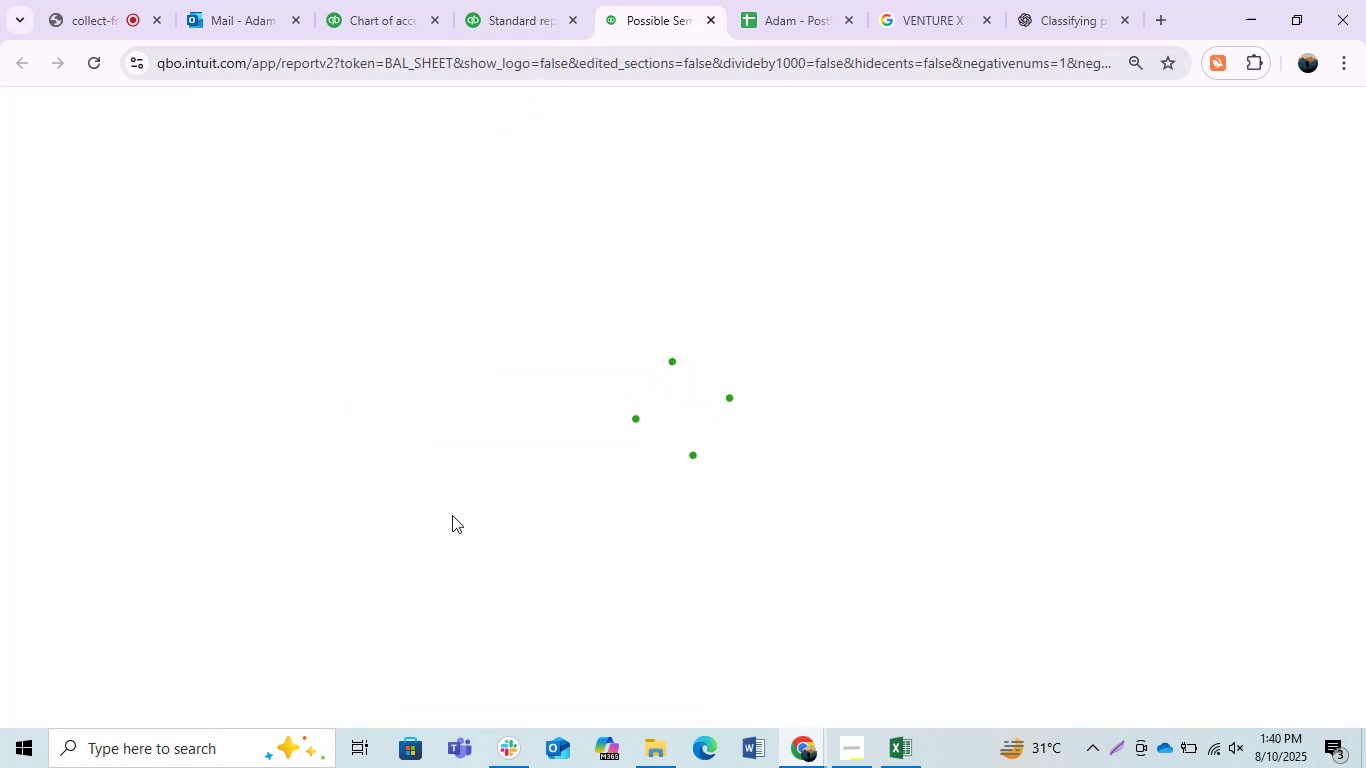 
wait(10.37)
 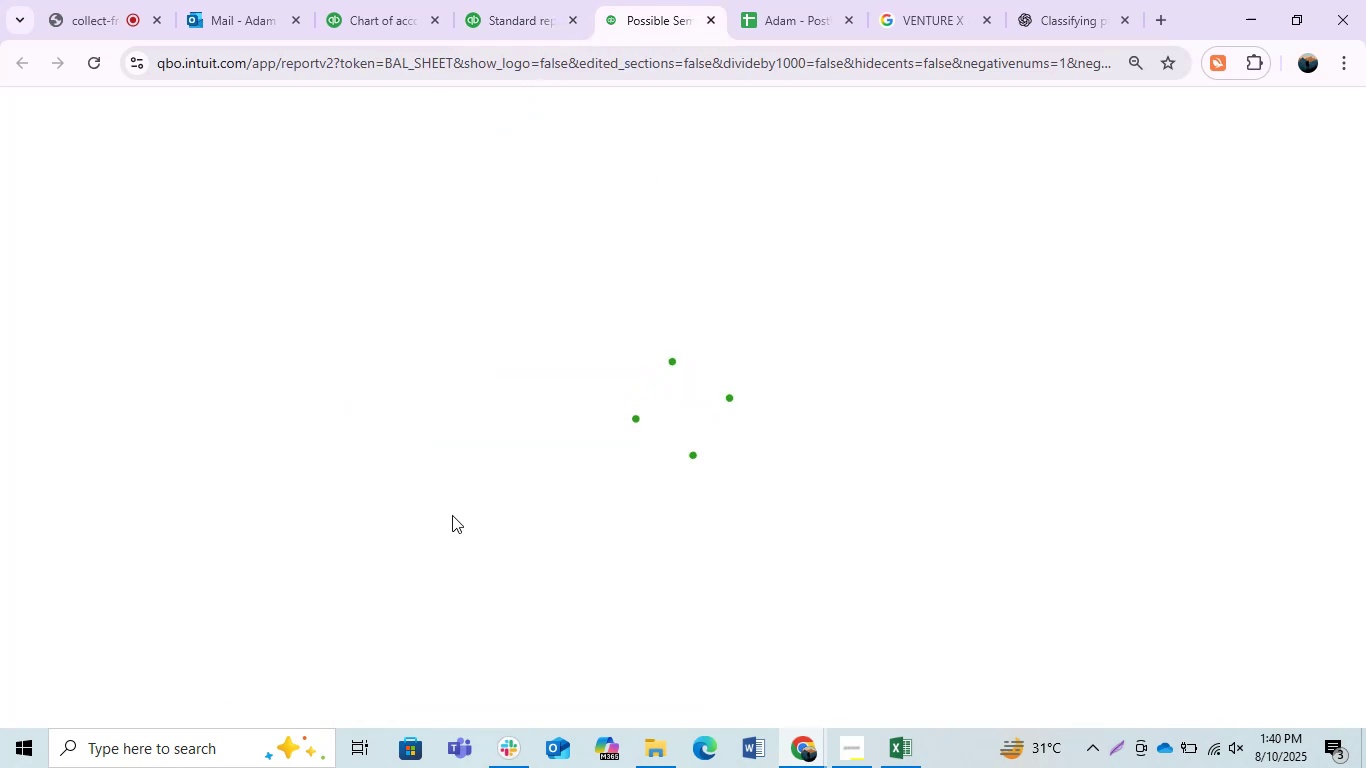 
left_click([839, 460])
 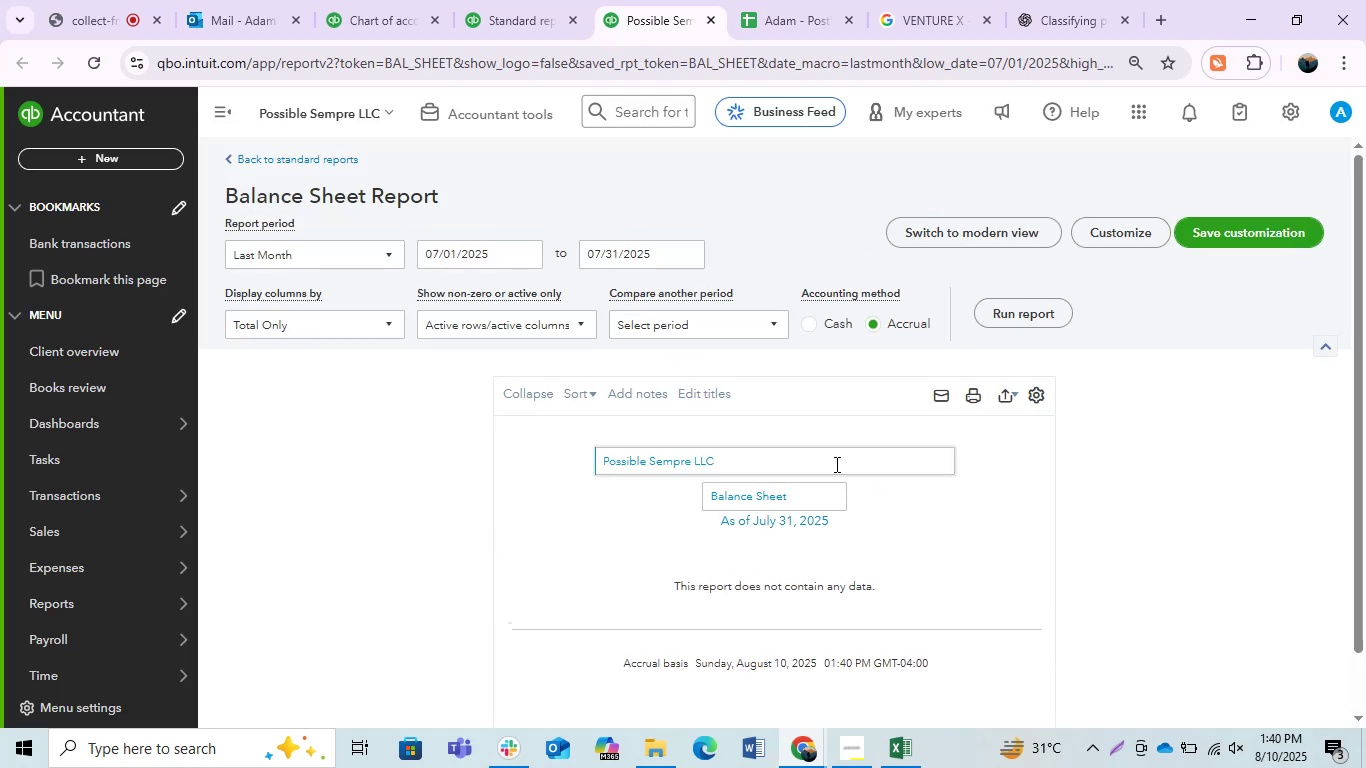 
left_click_drag(start_coordinate=[788, 455], to_coordinate=[608, 444])
 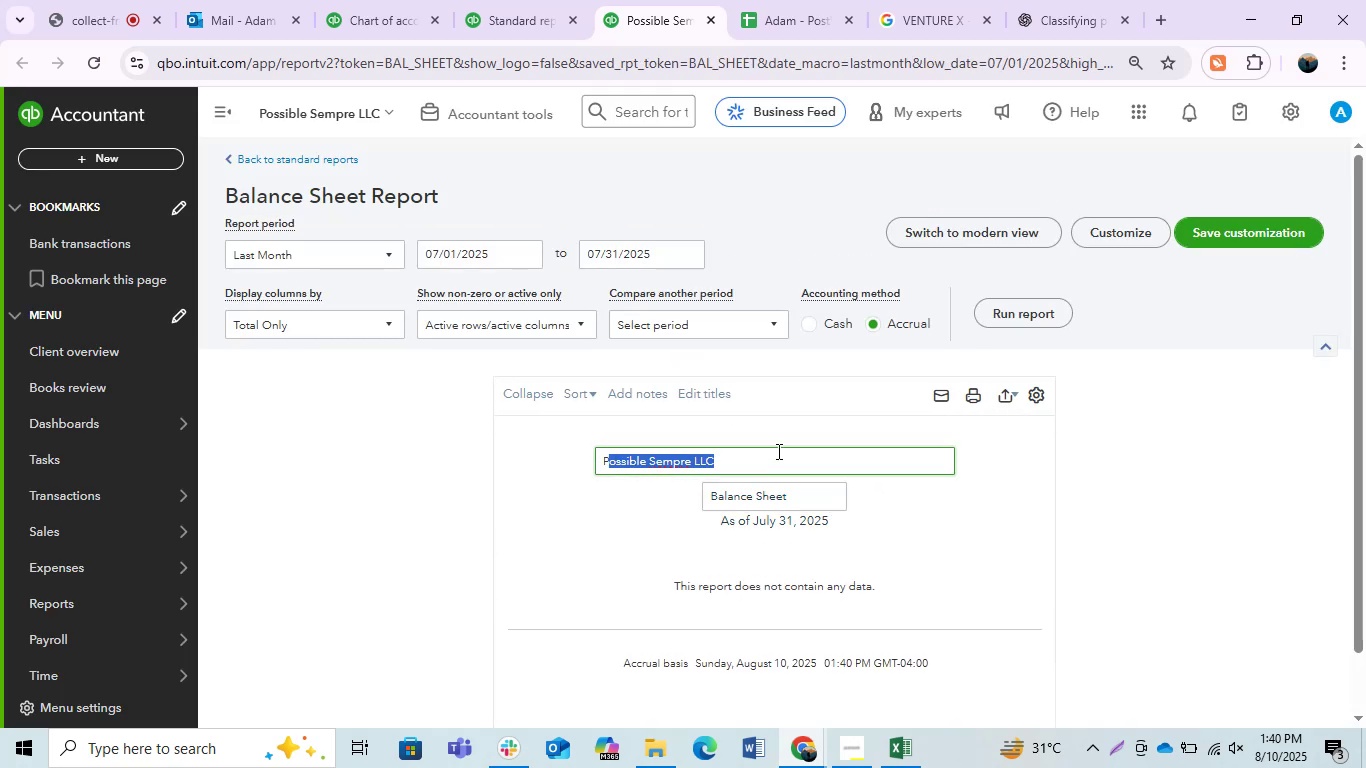 
left_click([762, 439])
 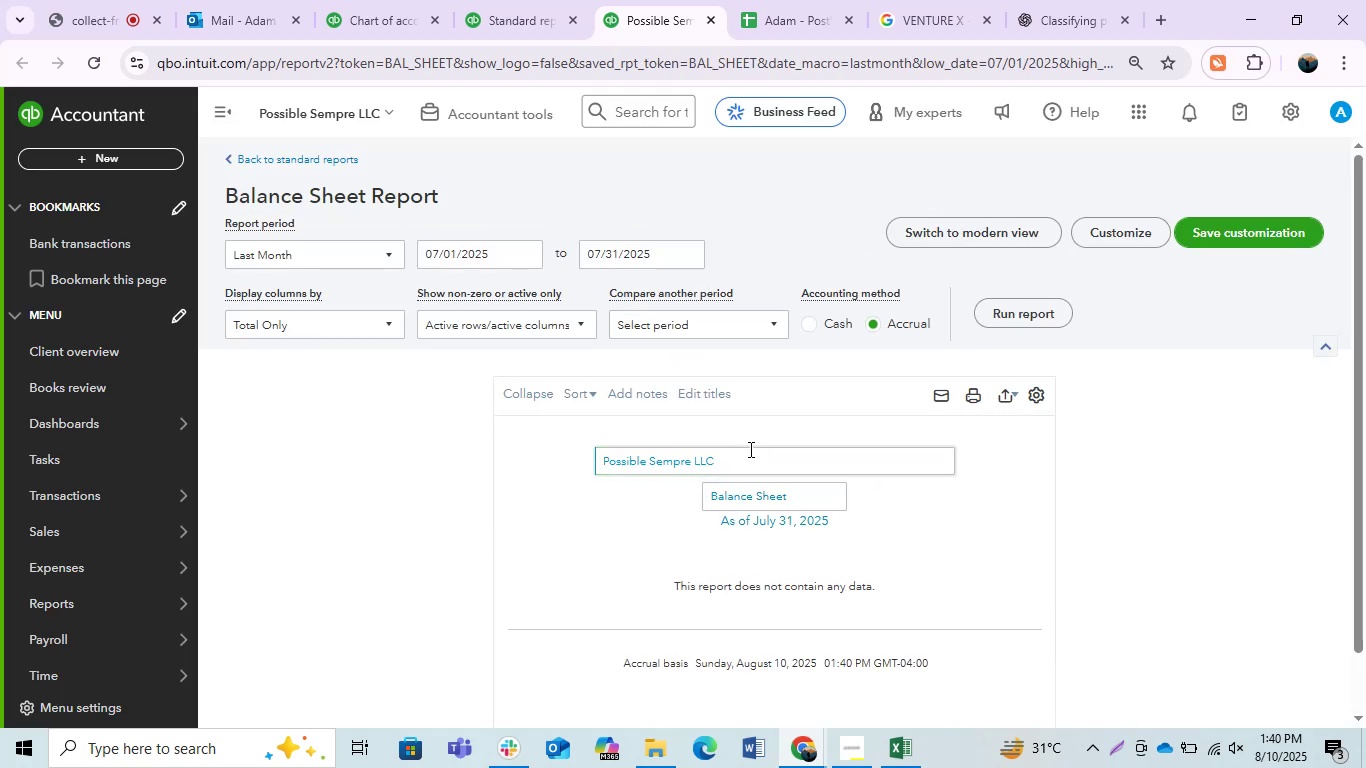 
left_click_drag(start_coordinate=[737, 453], to_coordinate=[573, 438])
 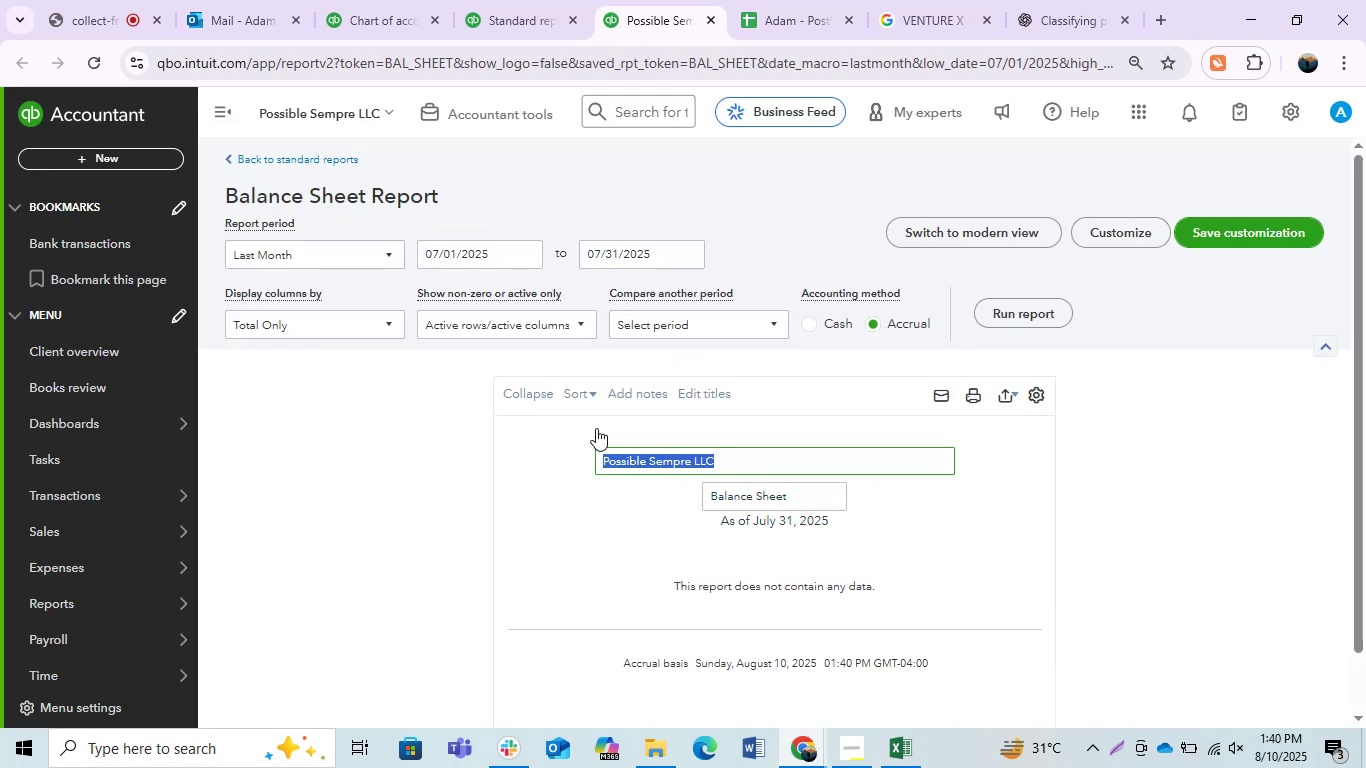 
key(Control+C)
 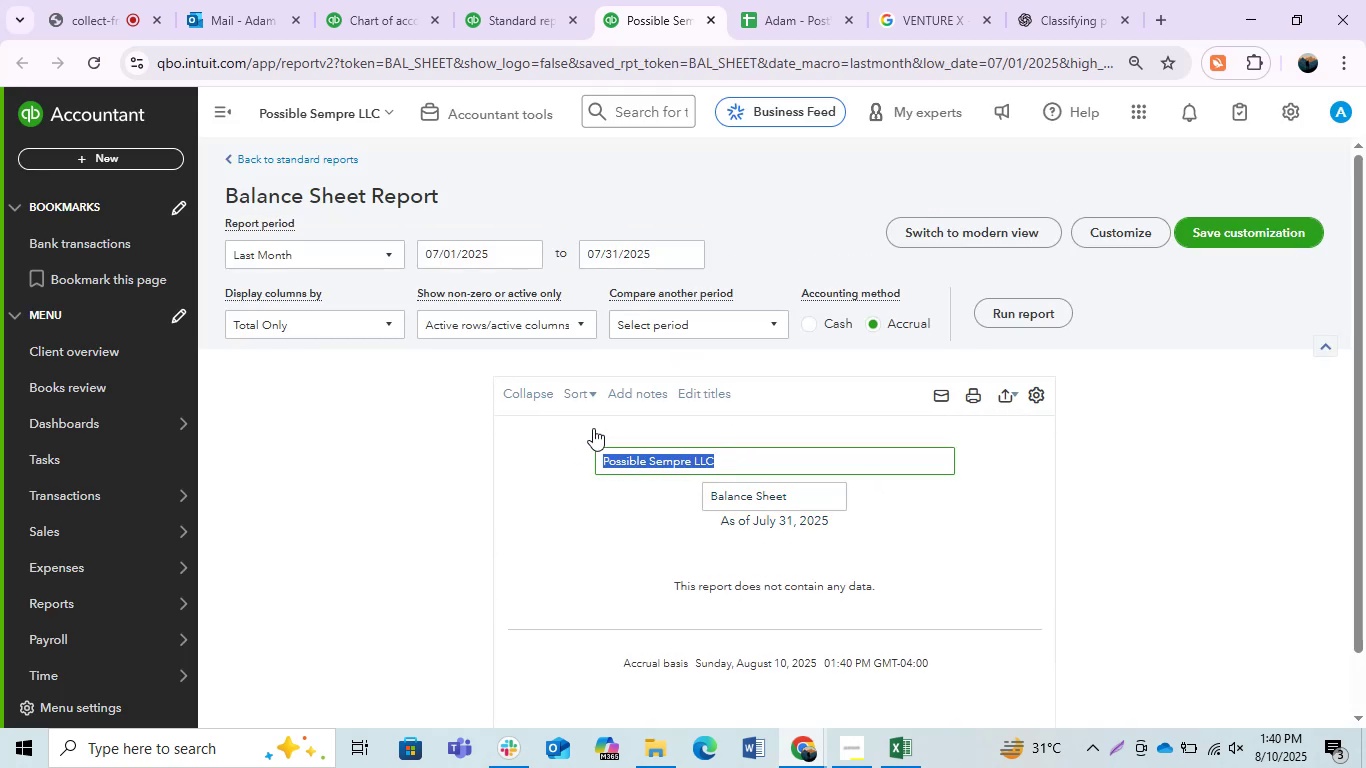 
key(Control+C)
 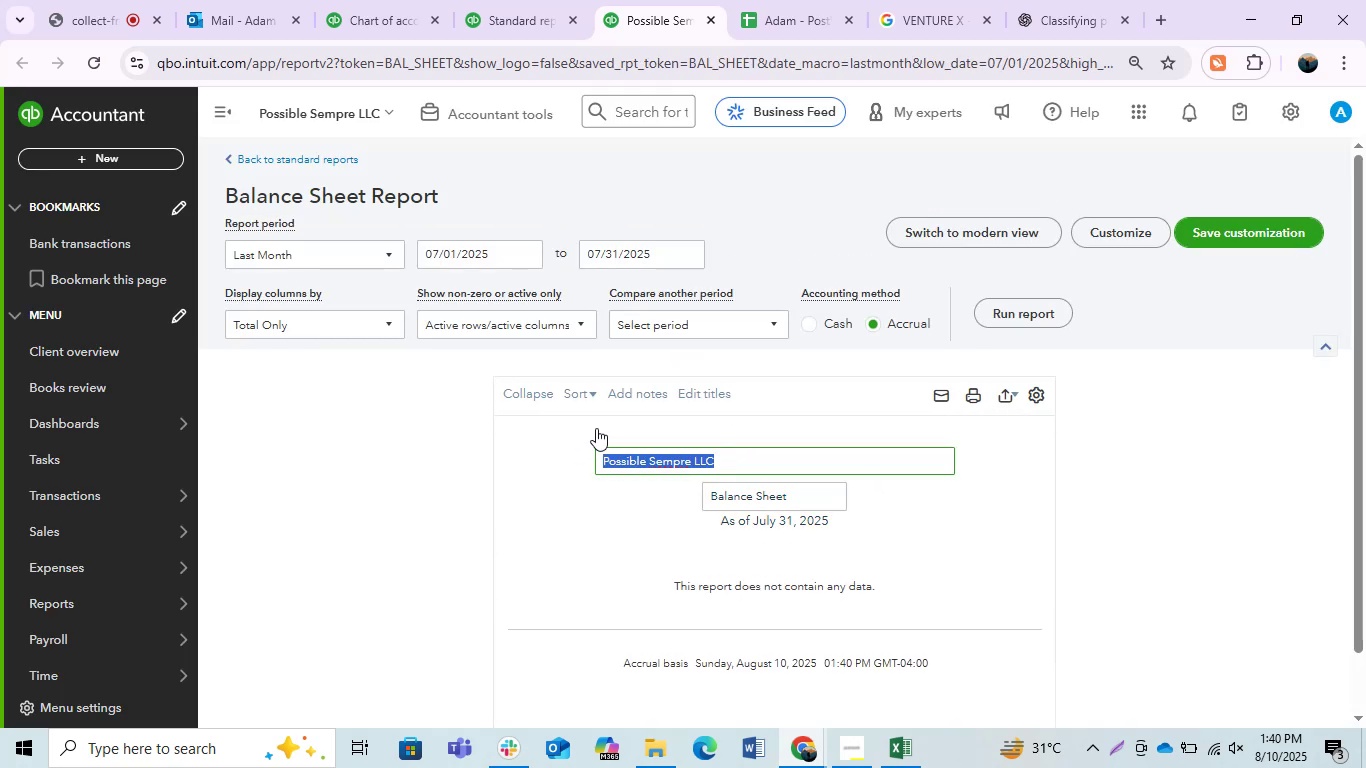 
key(Control+C)
 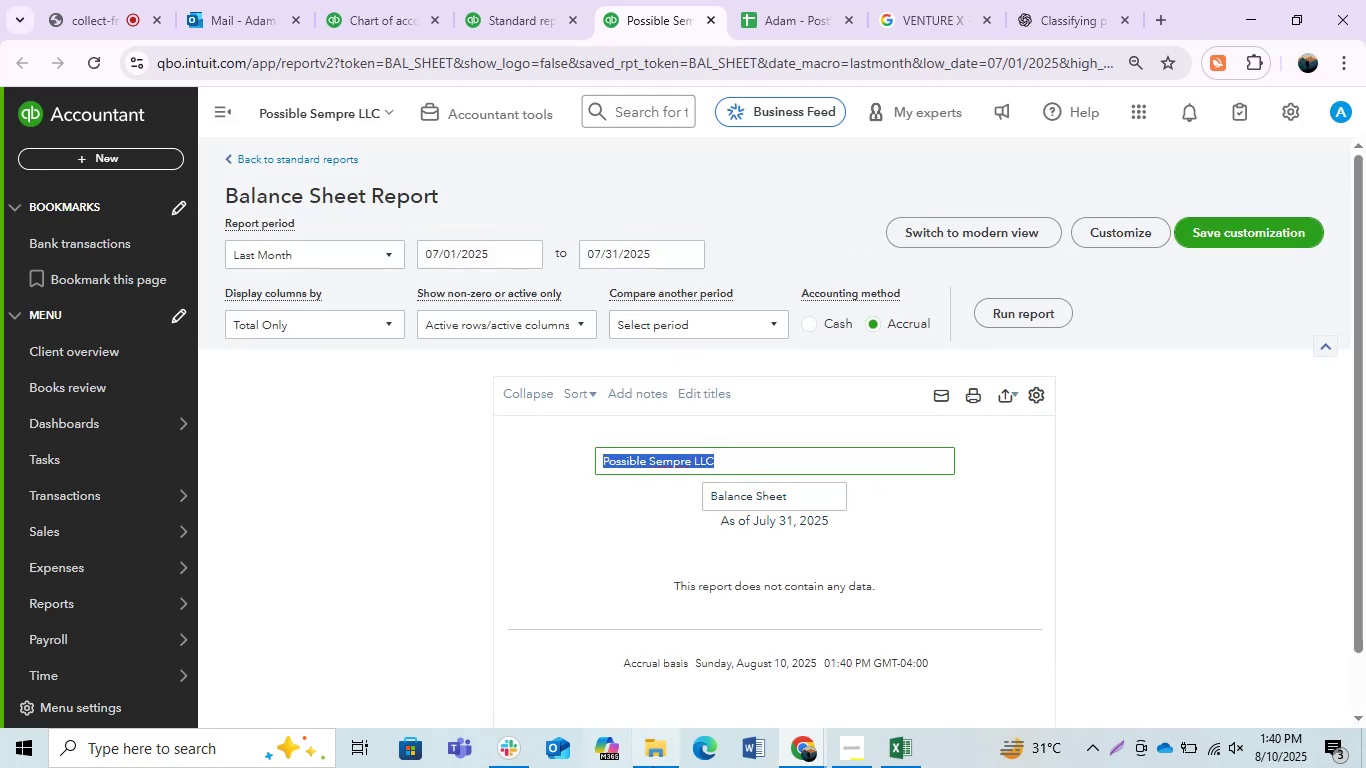 
left_click([655, 767])
 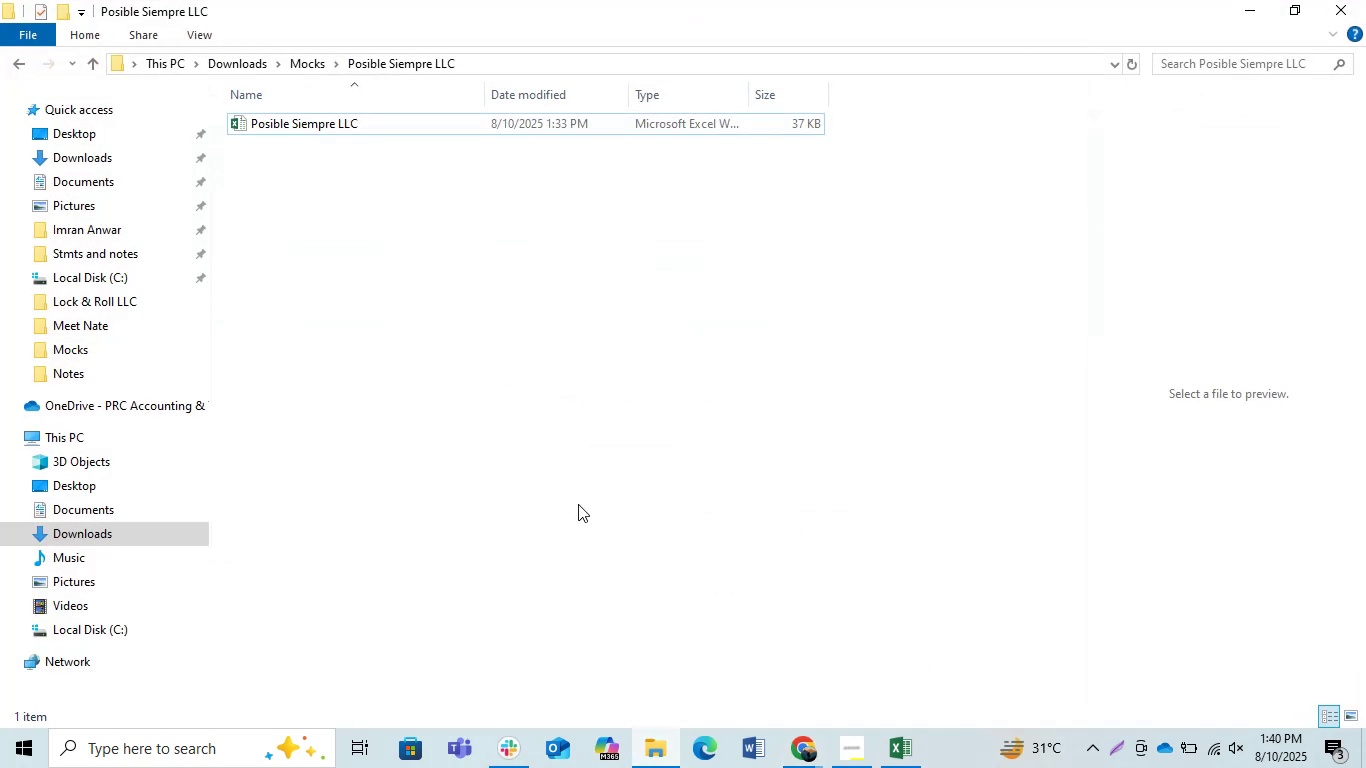 
left_click_drag(start_coordinate=[482, 187], to_coordinate=[461, 189])
 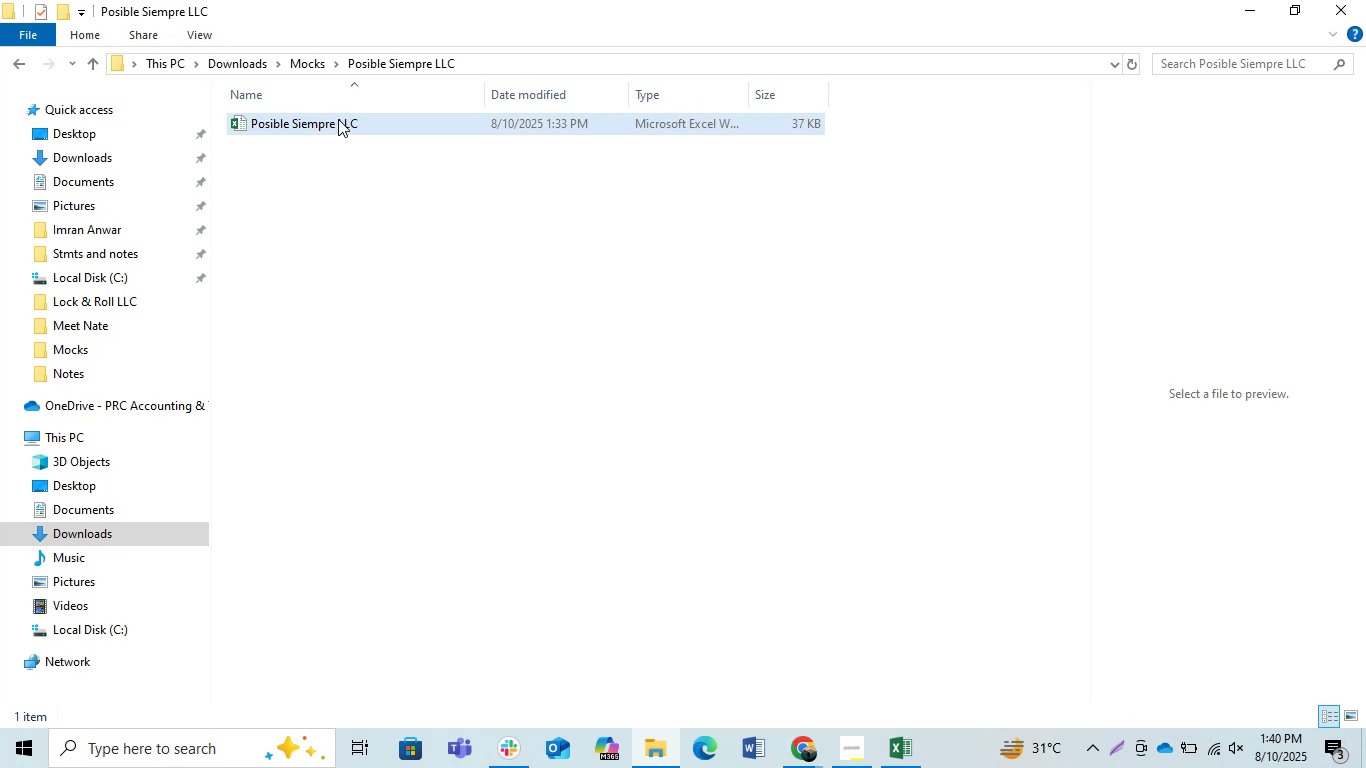 
double_click([336, 119])
 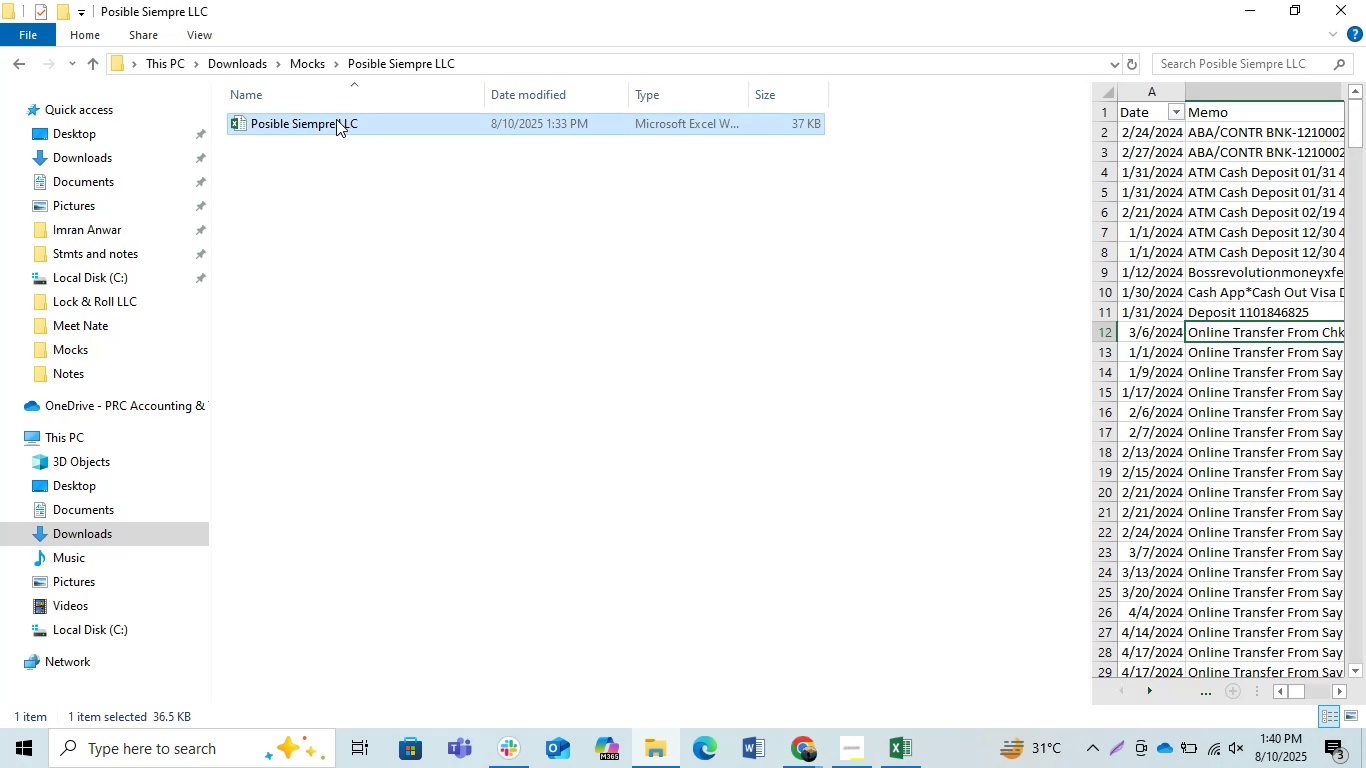 
key(F2)
 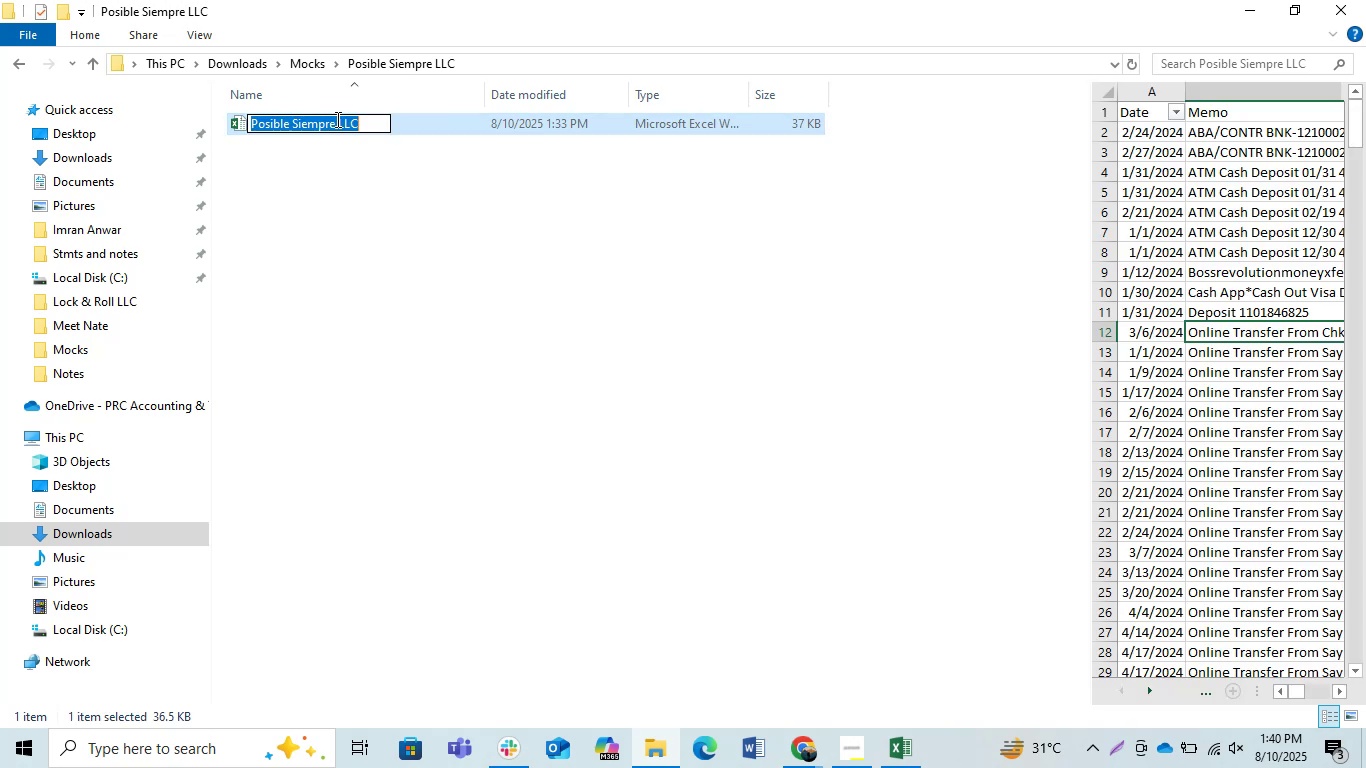 
key(Control+V)
 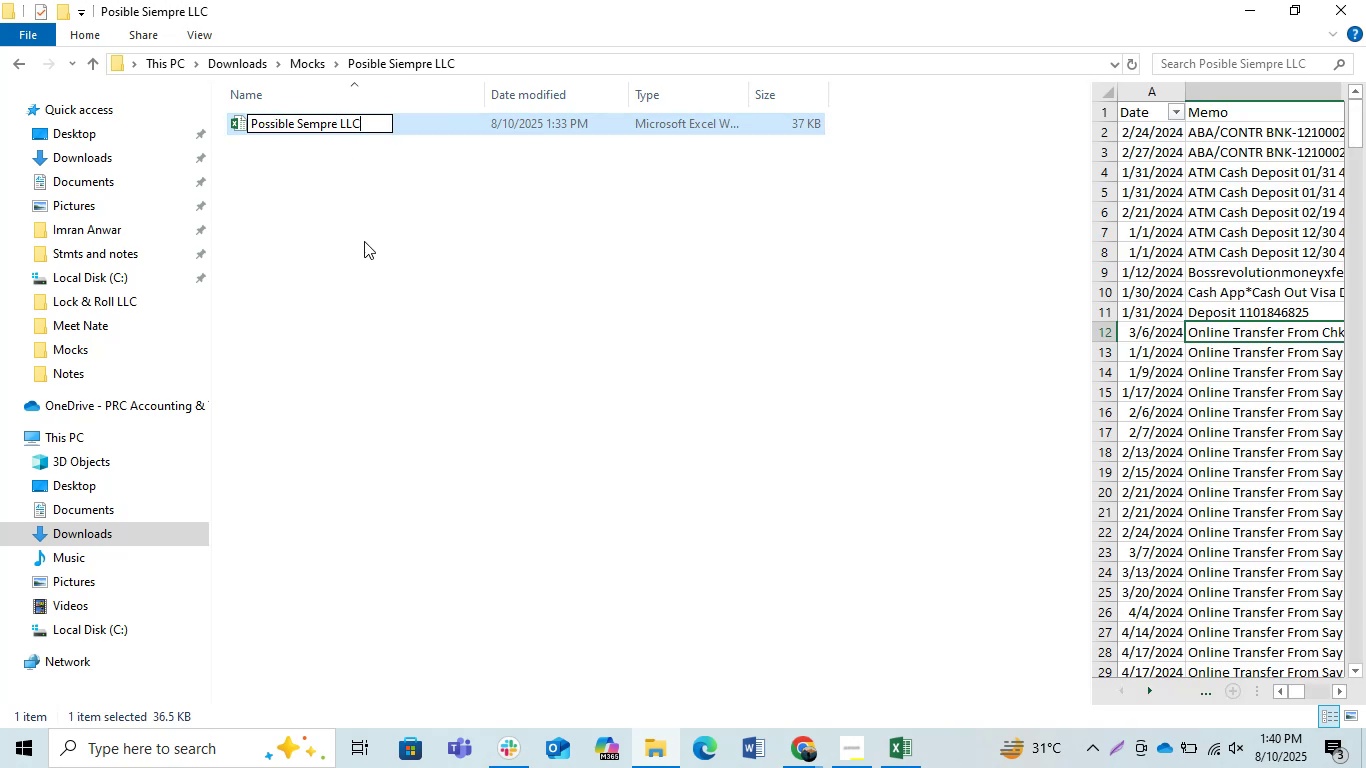 
left_click([364, 246])
 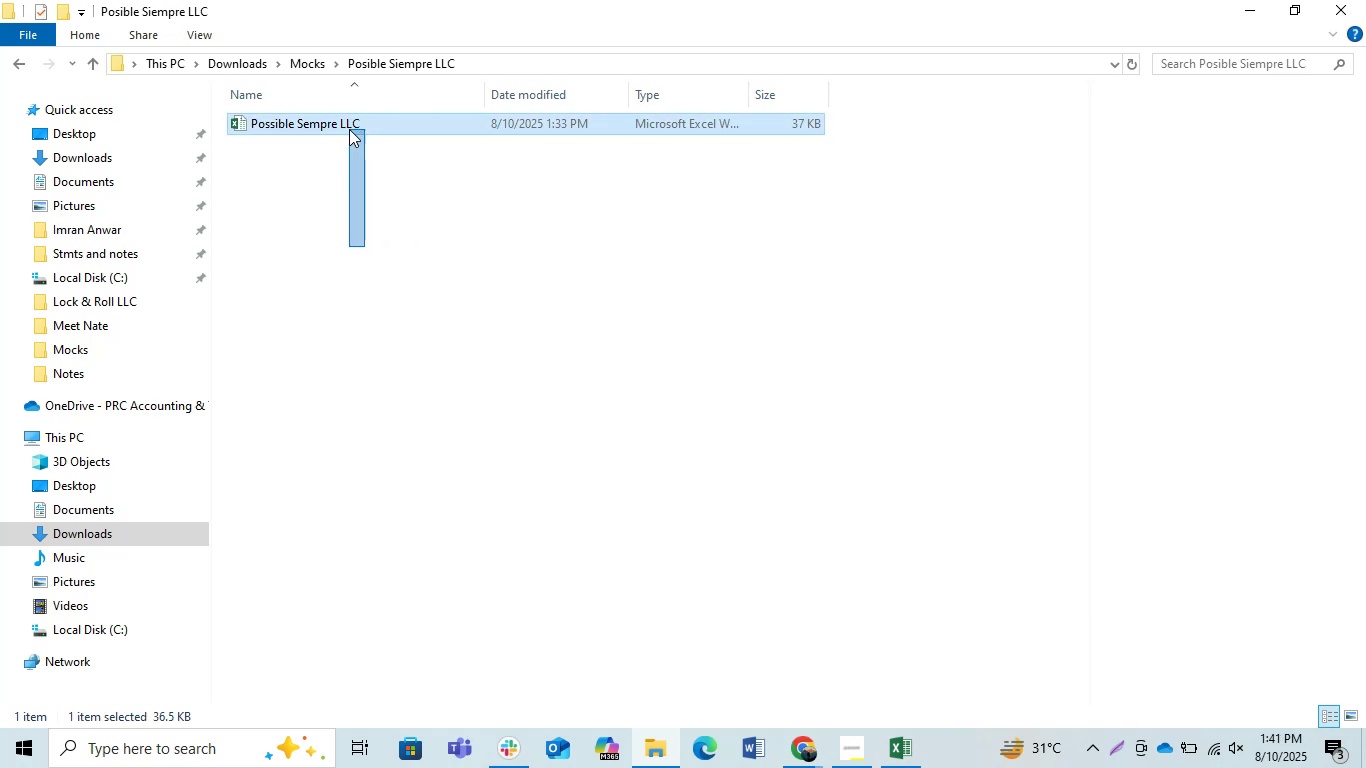 
double_click([410, 302])
 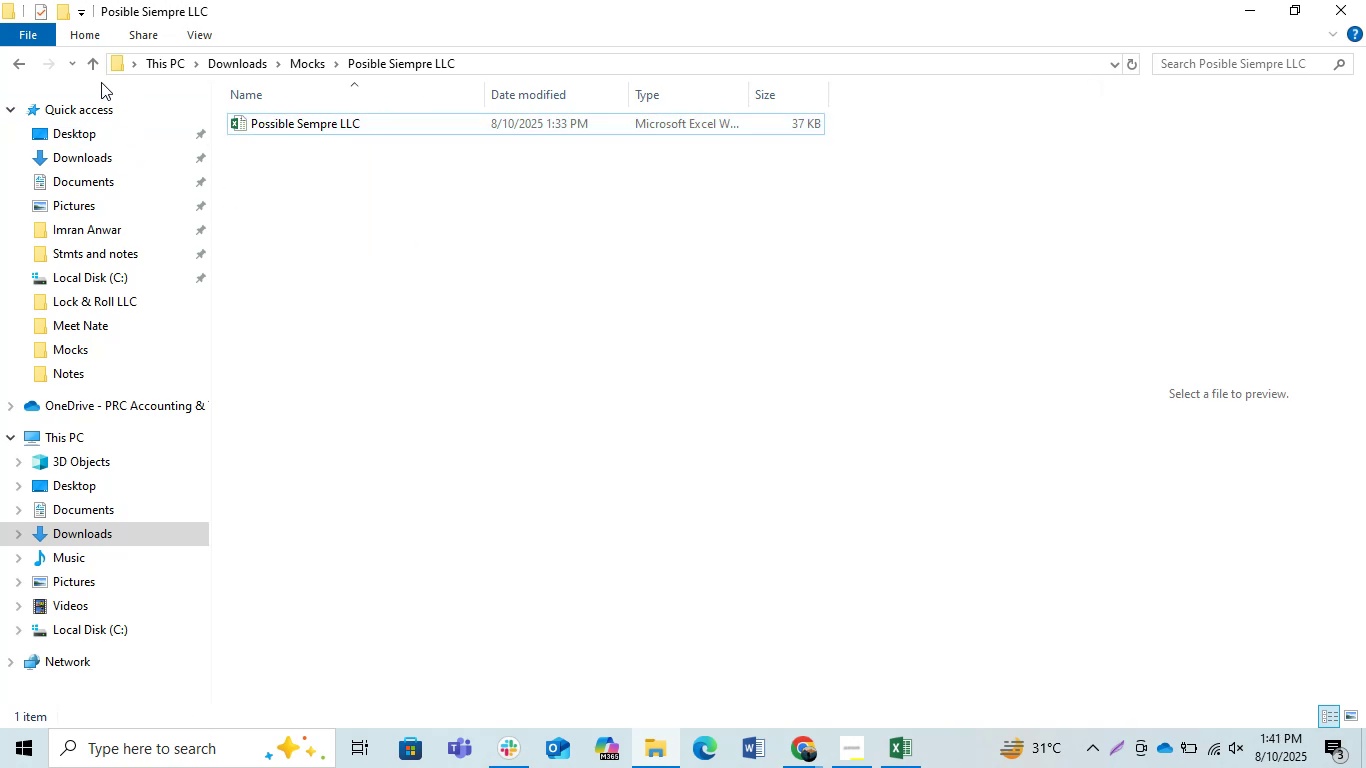 
left_click([95, 72])
 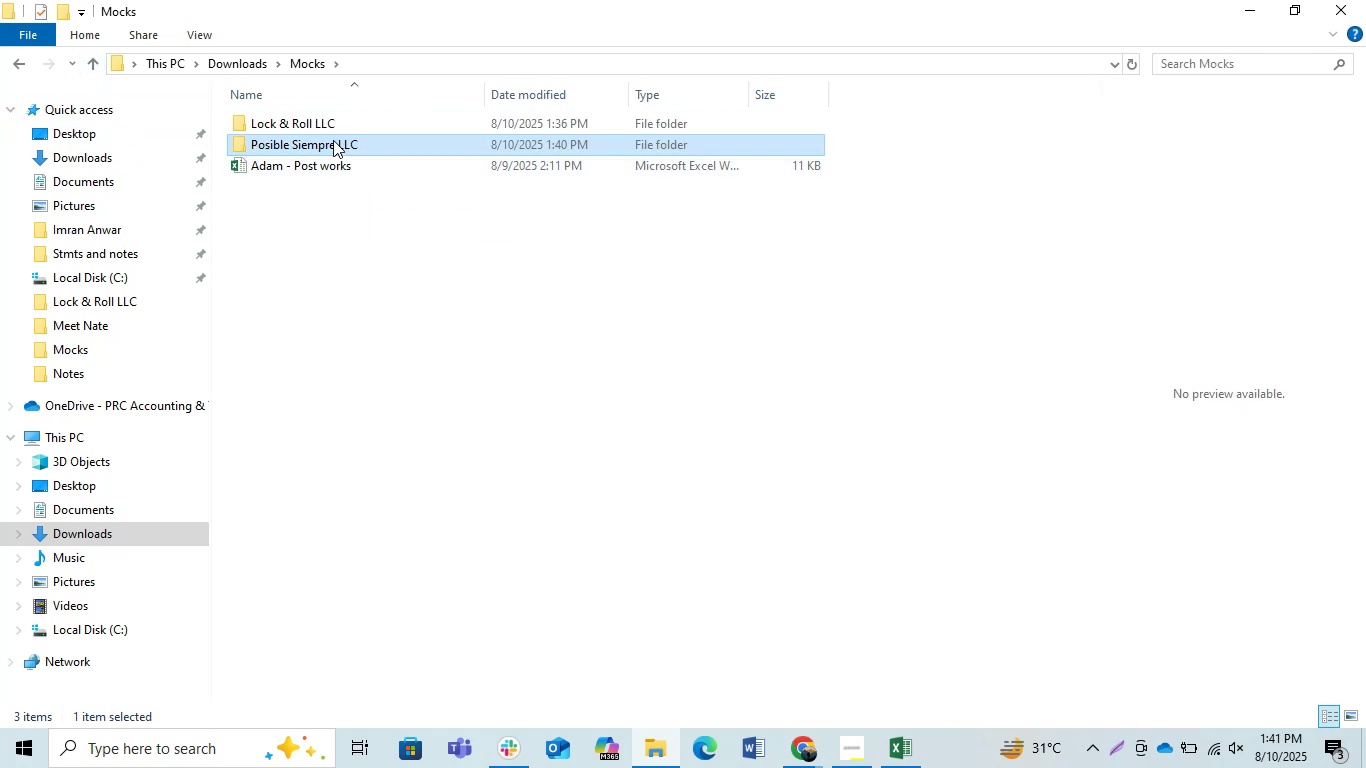 
left_click([322, 142])
 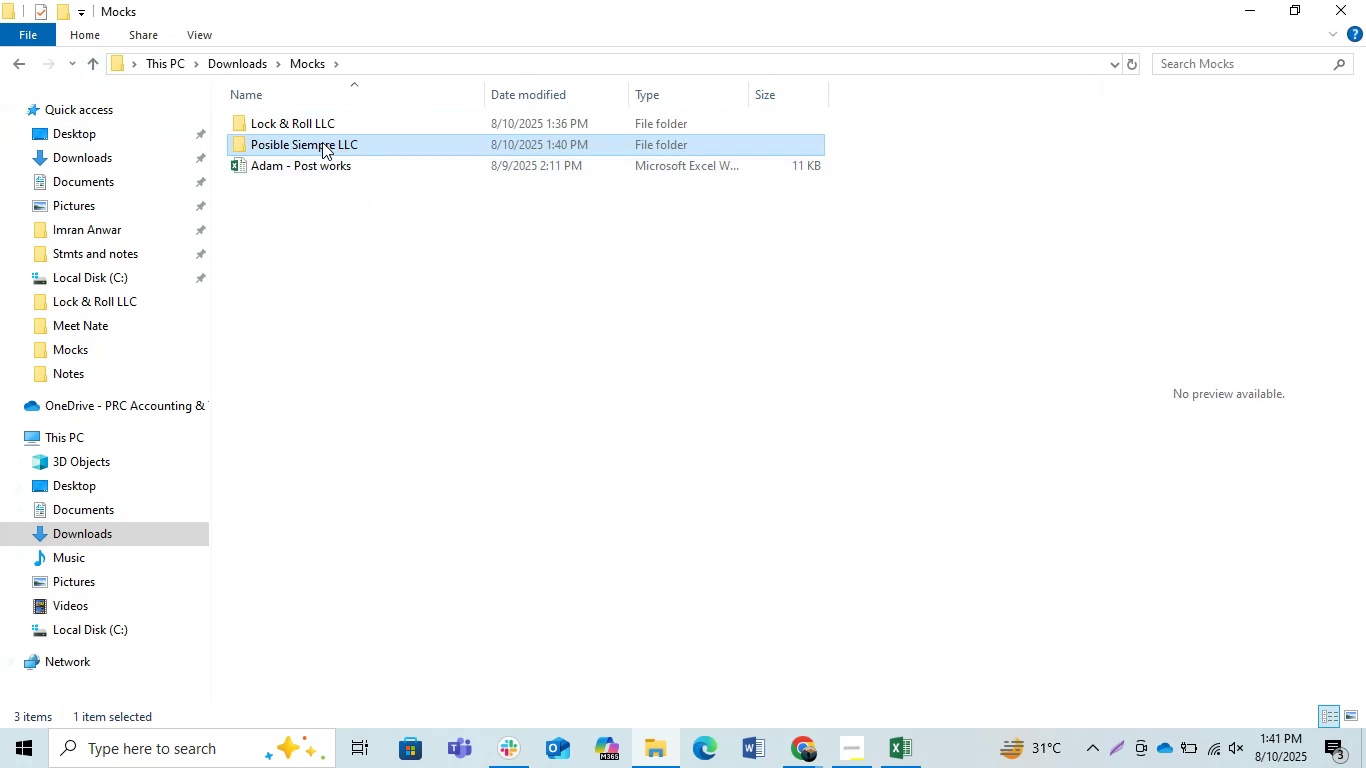 
key(F2)
 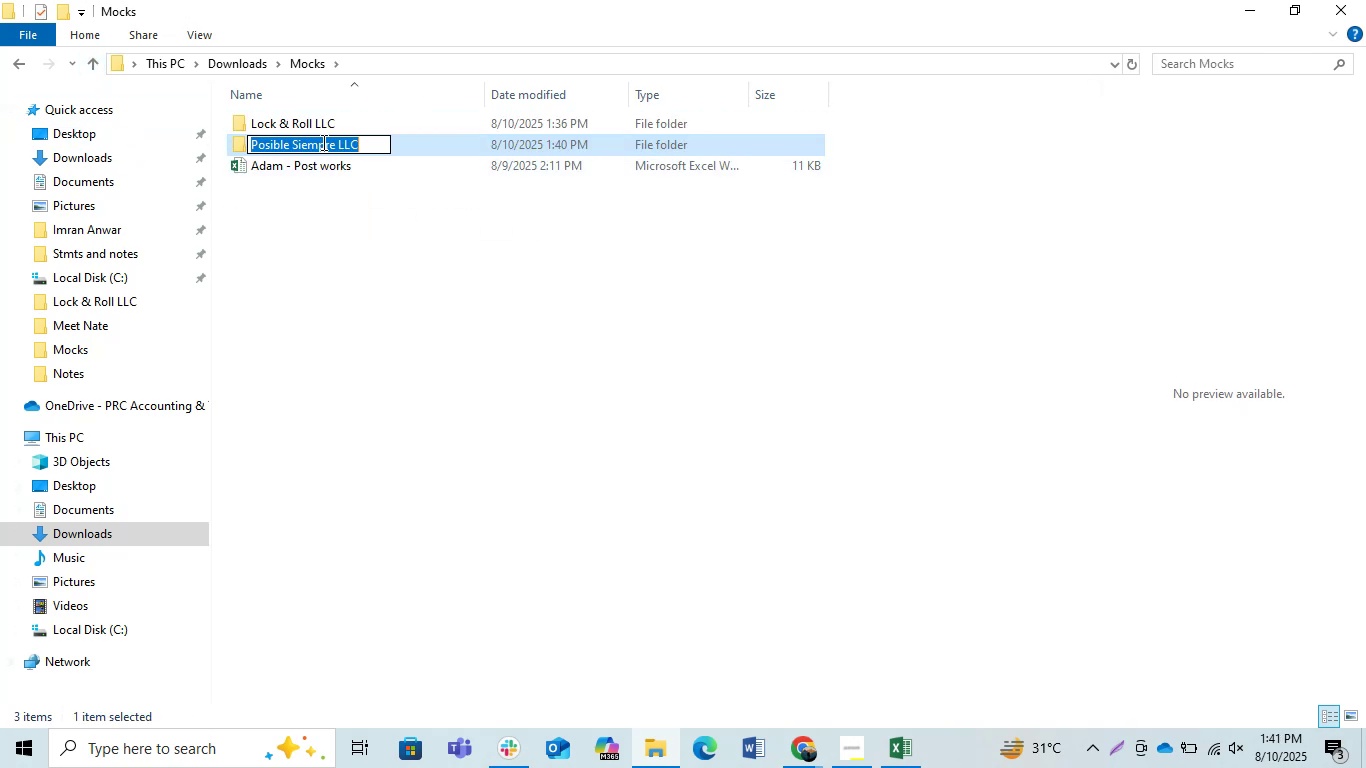 
key(Control+C)
 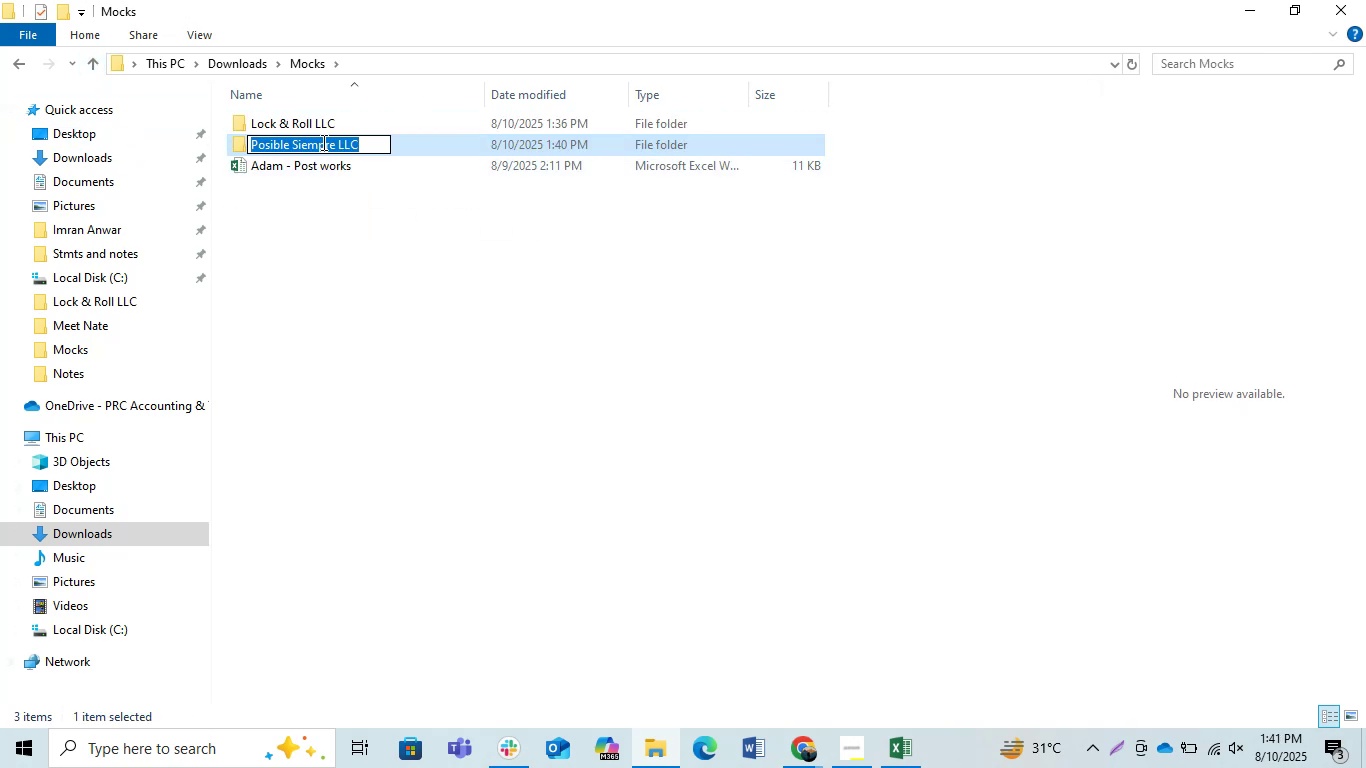 
key(Control+V)
 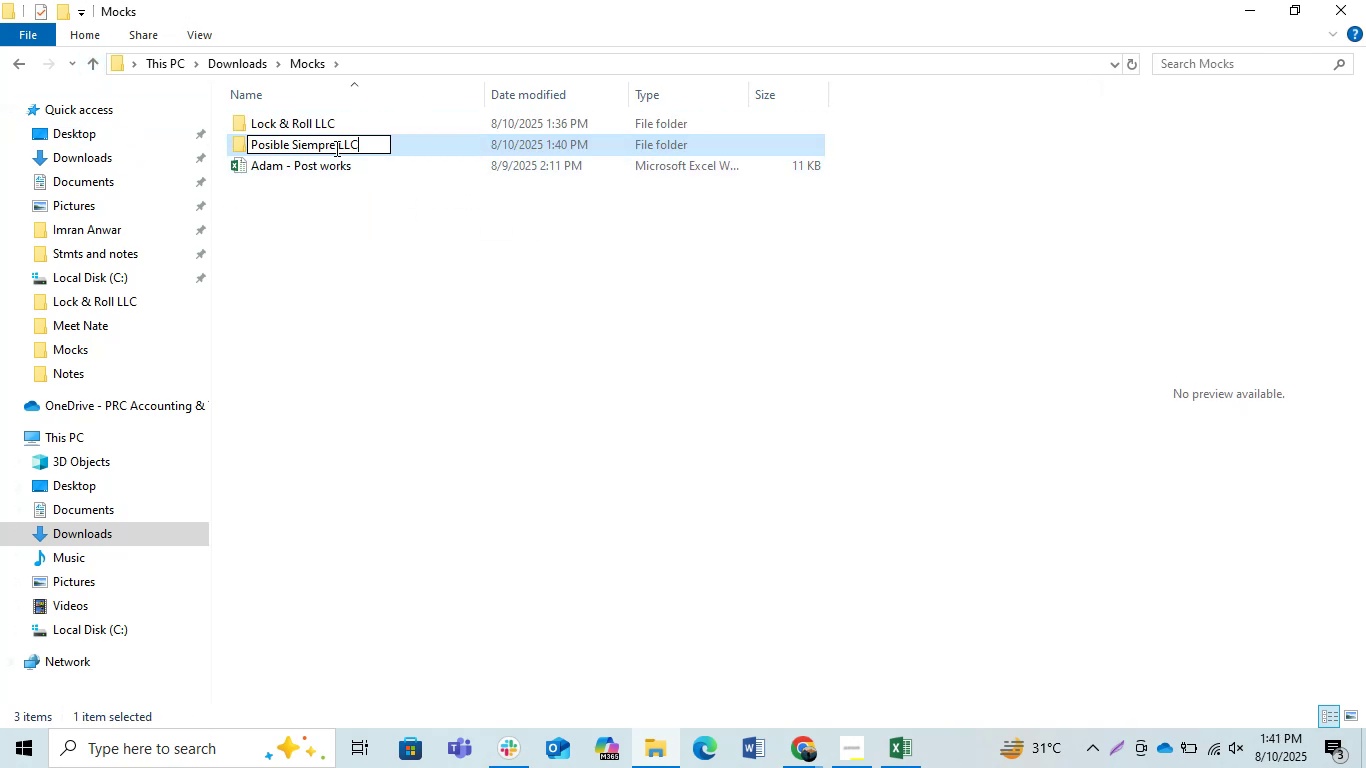 
double_click([334, 147])
 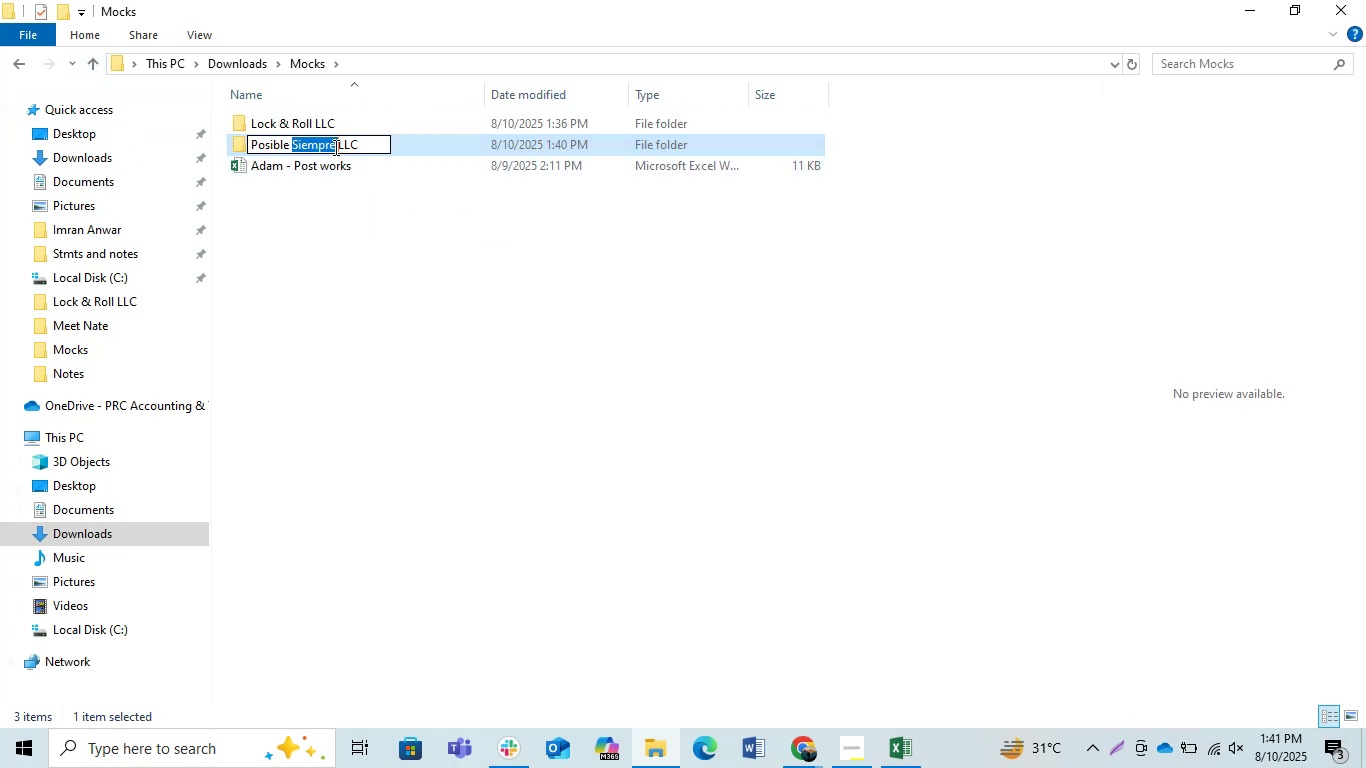 
triple_click([334, 147])
 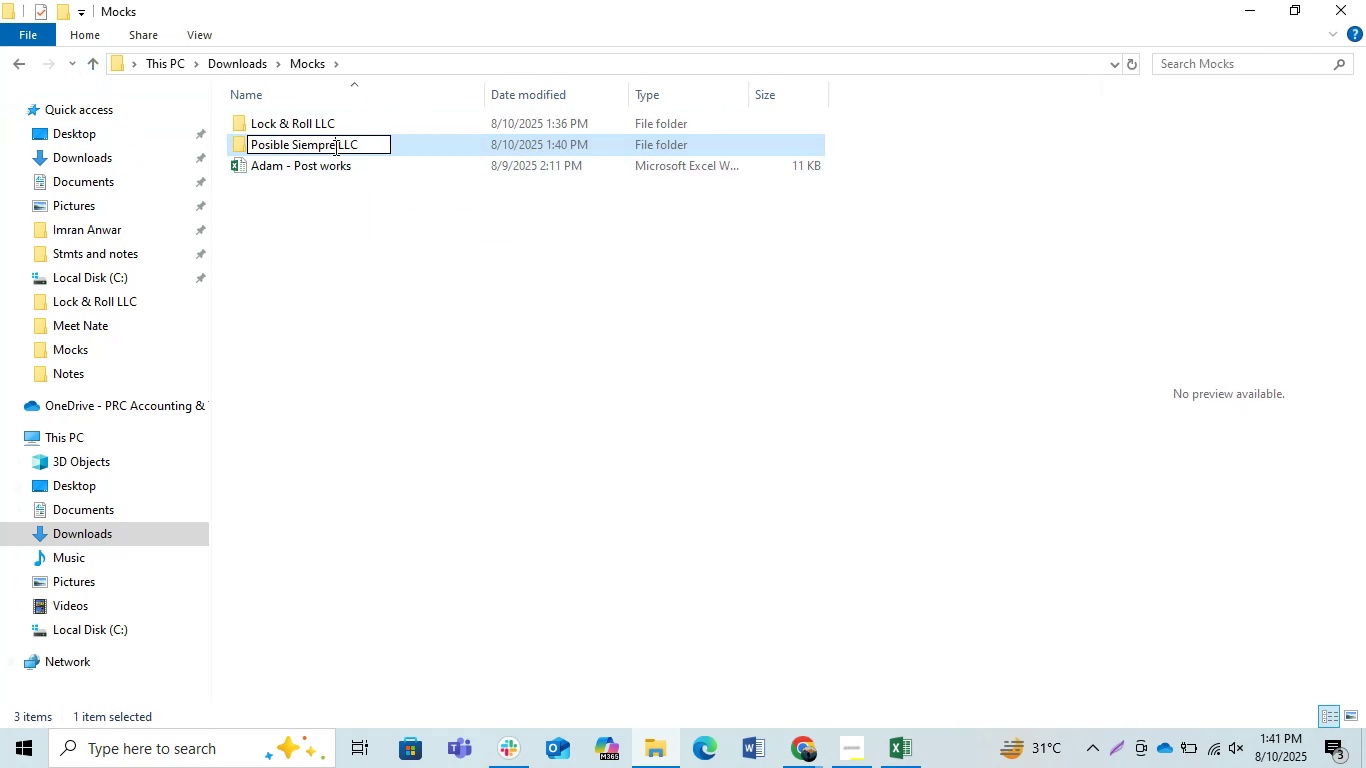 
key(Control+V)
 